 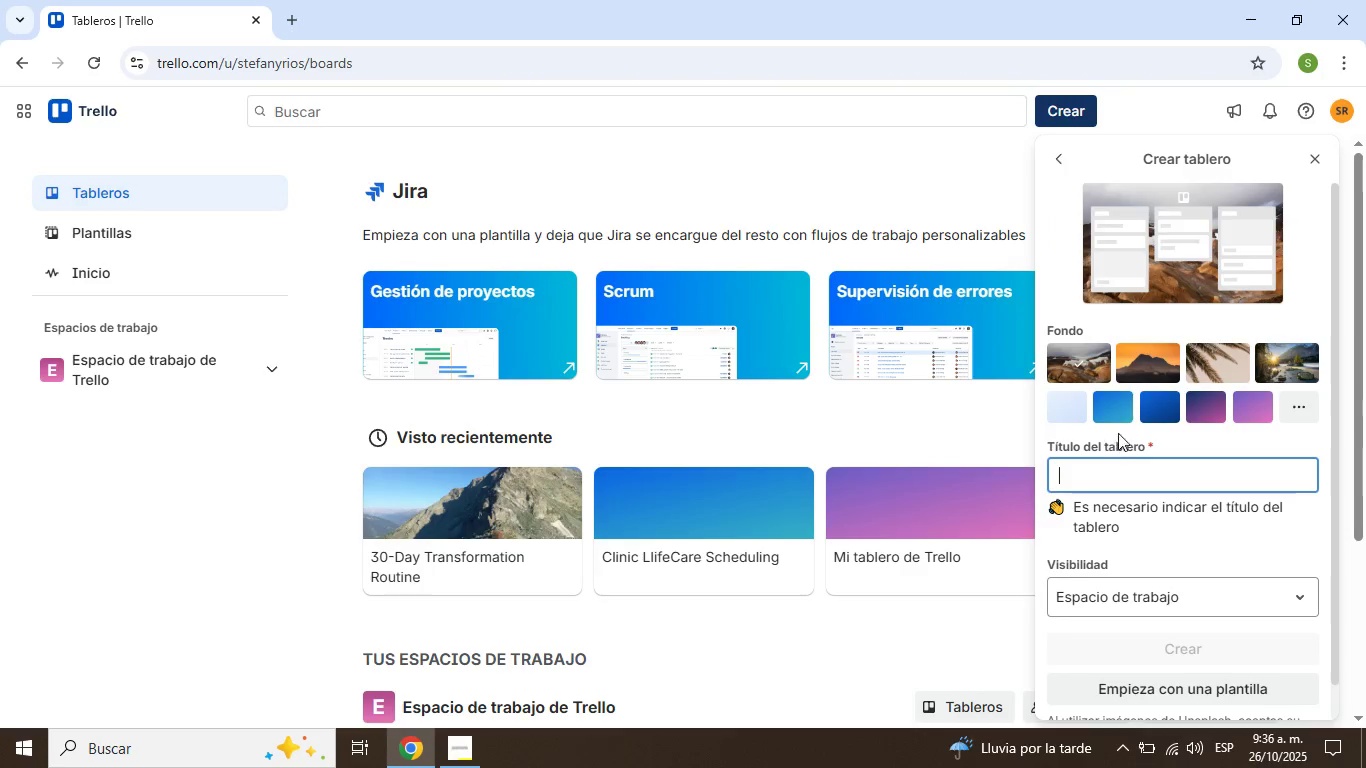 
left_click([1212, 356])
 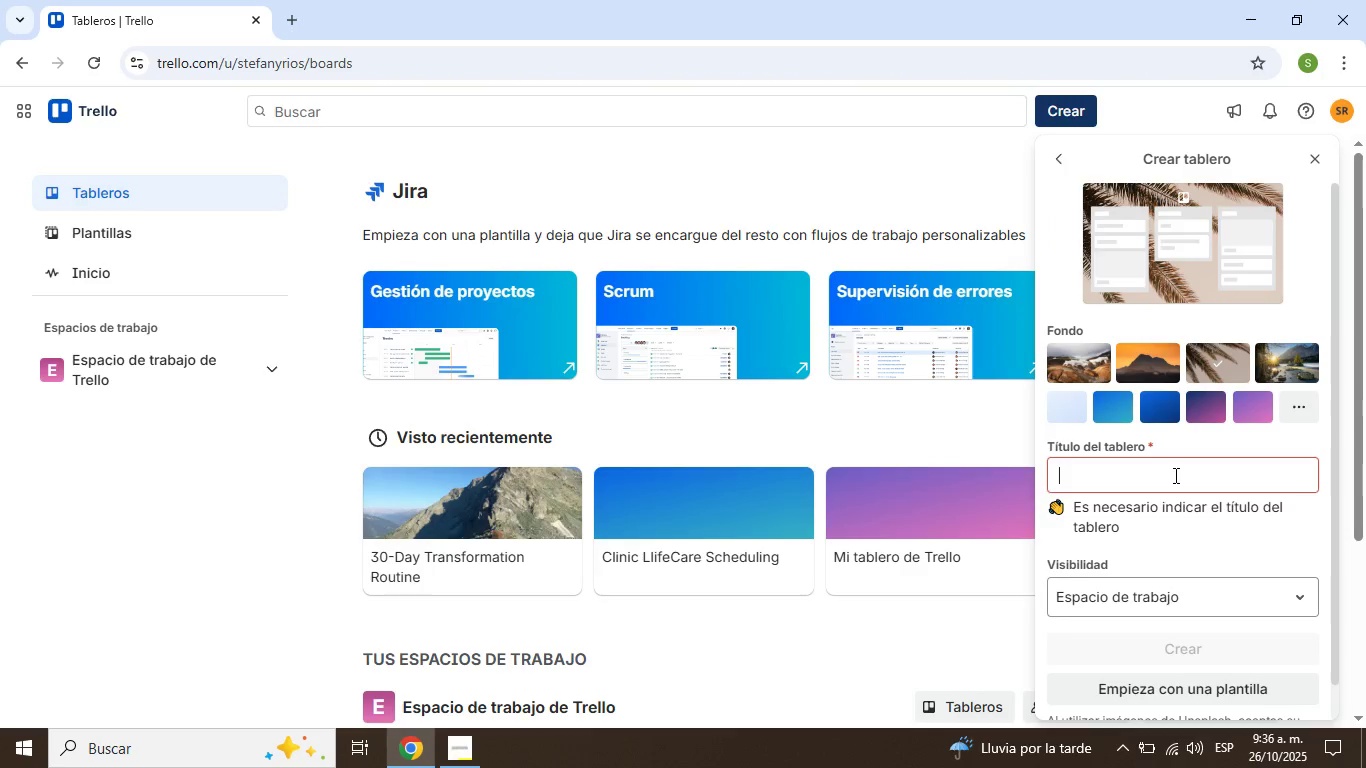 
left_click([1174, 475])
 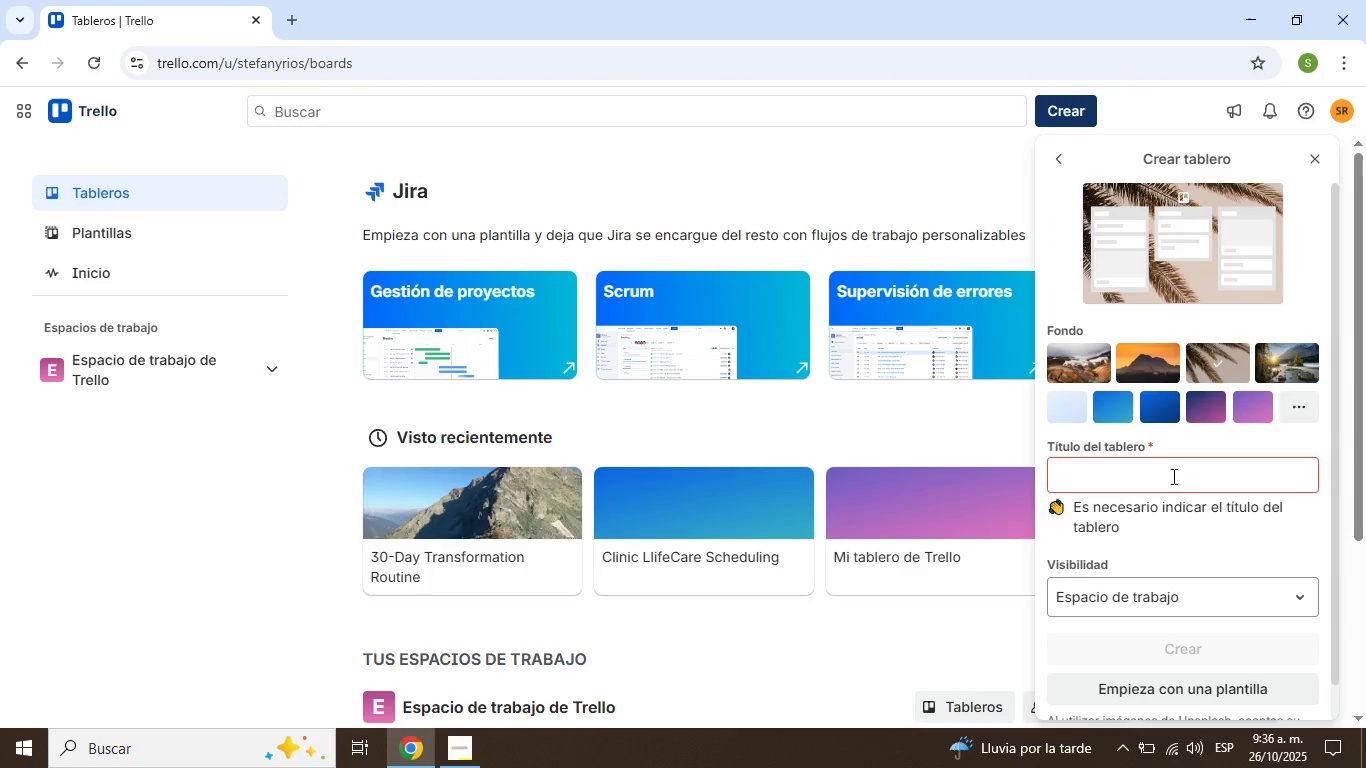 
type(Agency Workflw Management Systemo)
 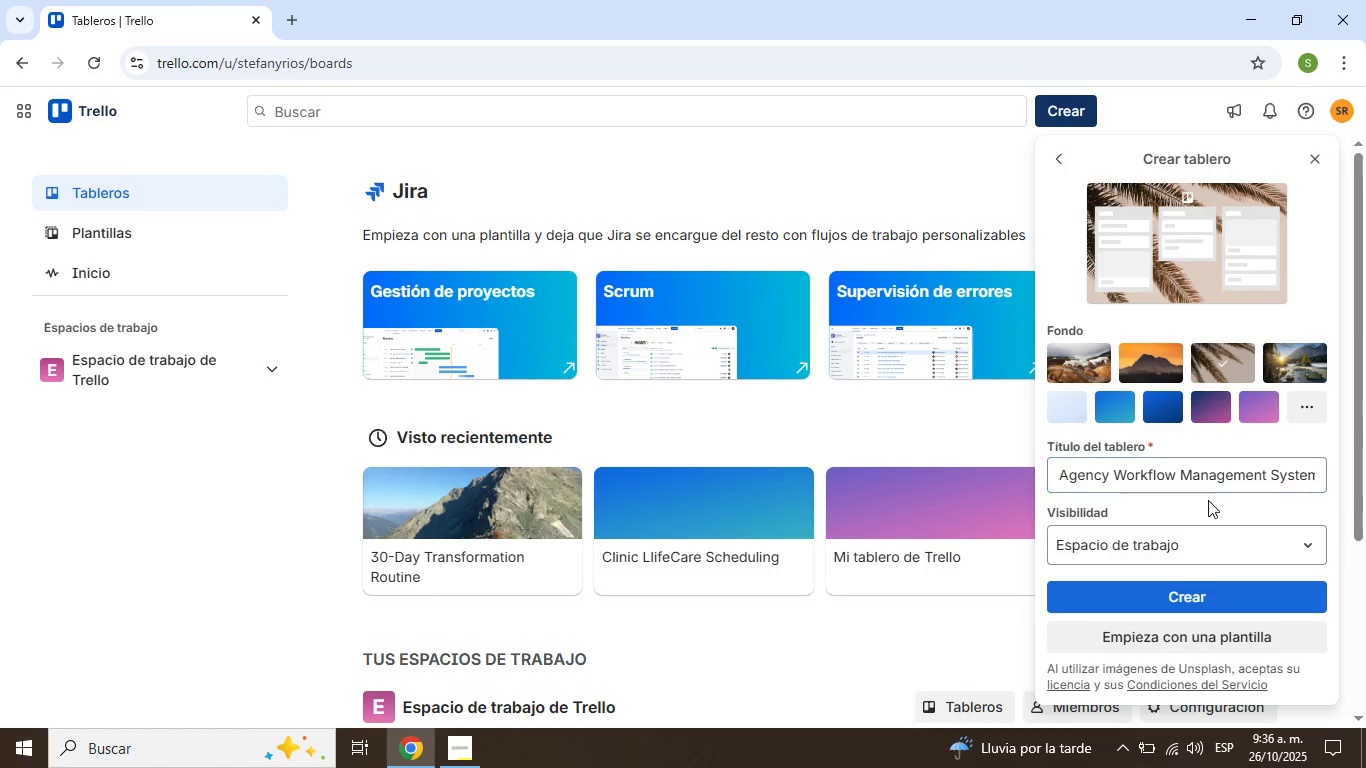 
left_click([1208, 500])
 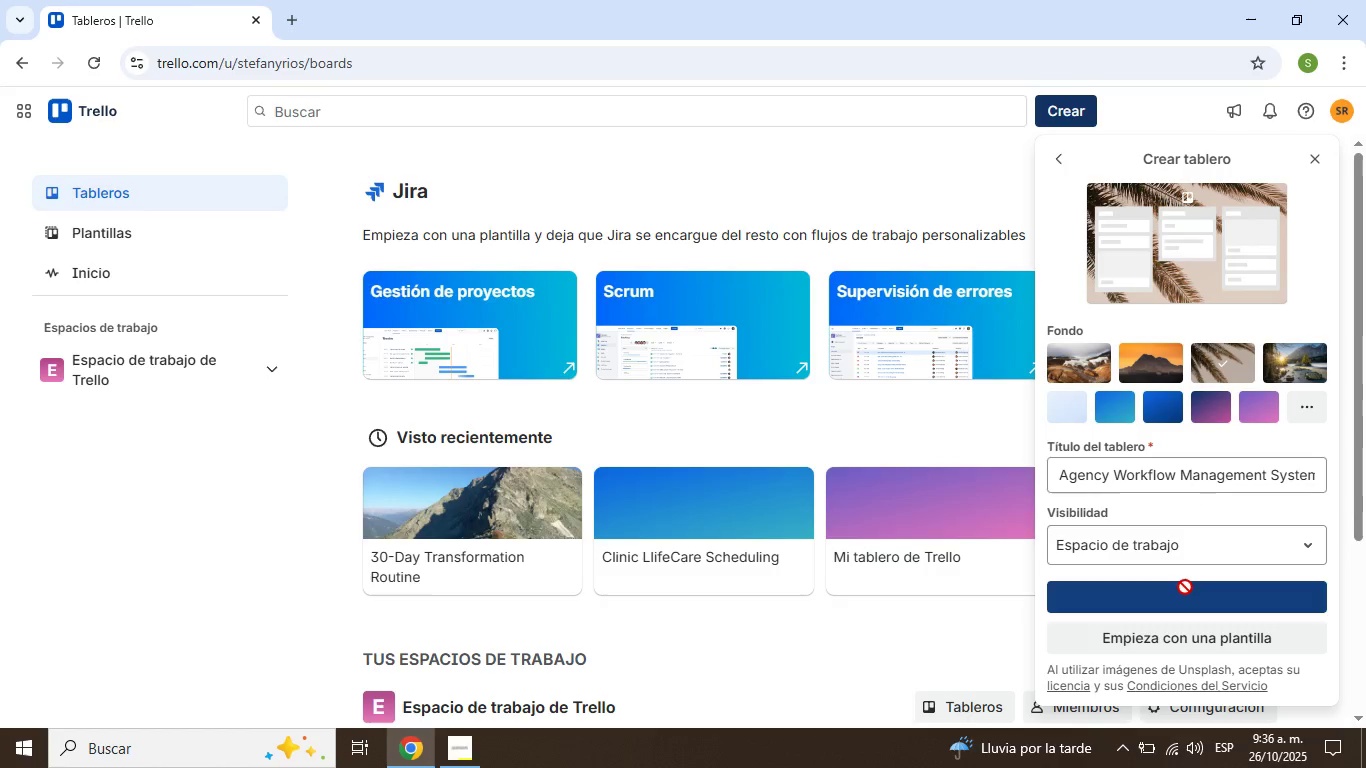 
left_click([1186, 588])
 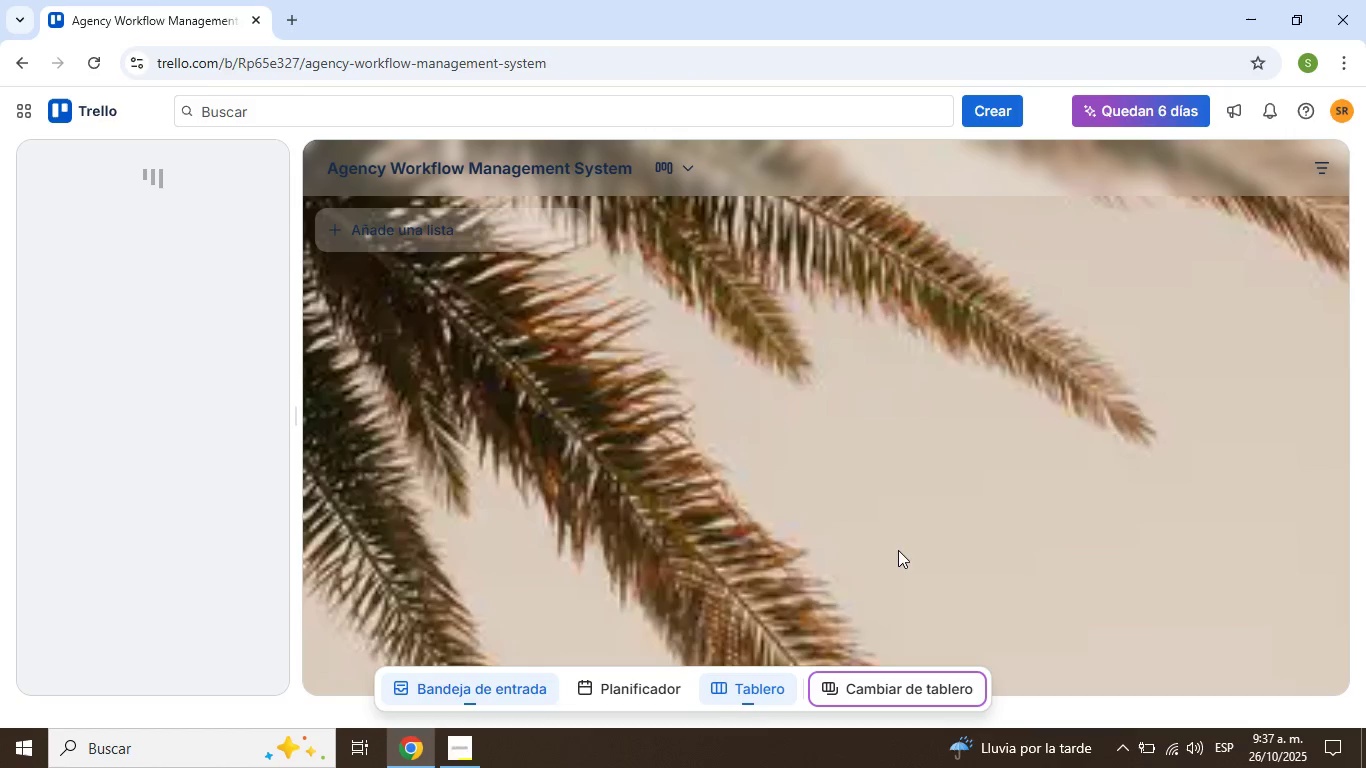 
wait(9.23)
 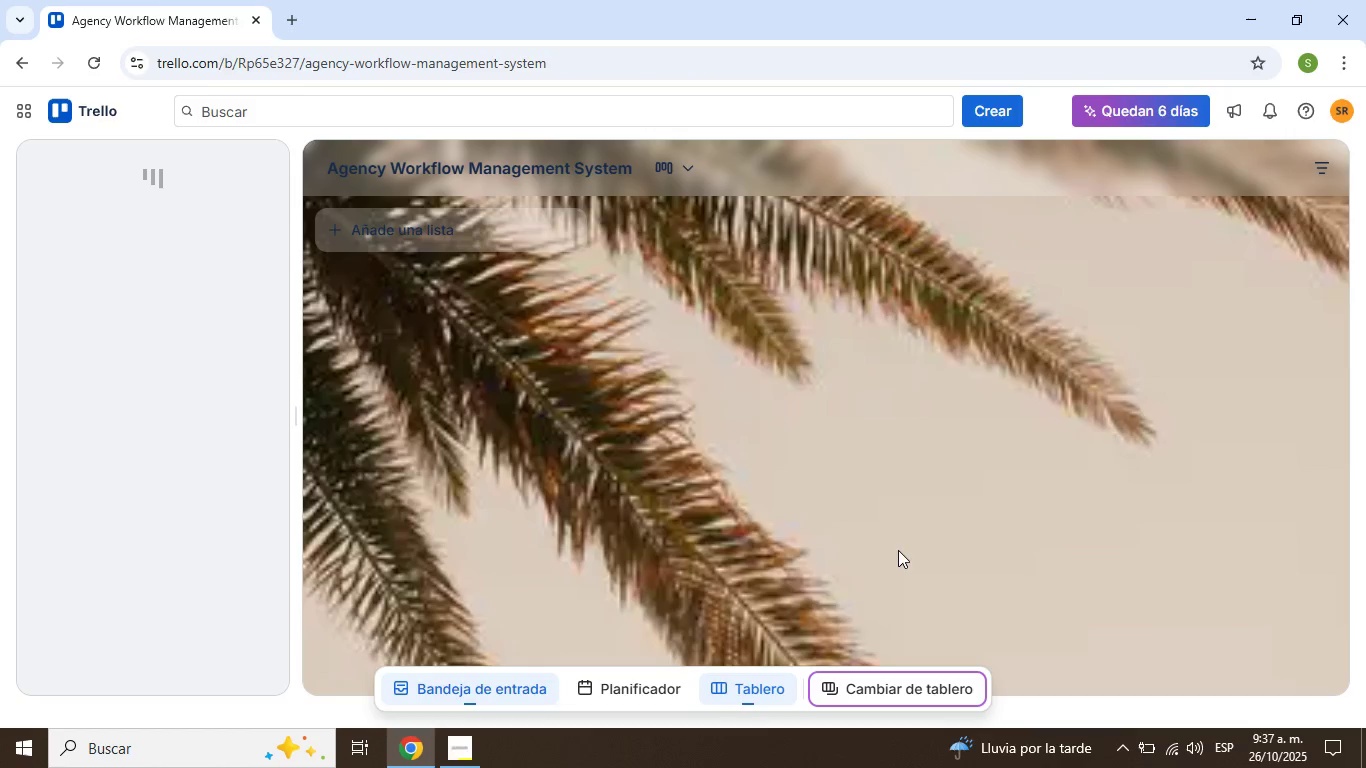 
type(Backlog *Ideas ^ Intake()
 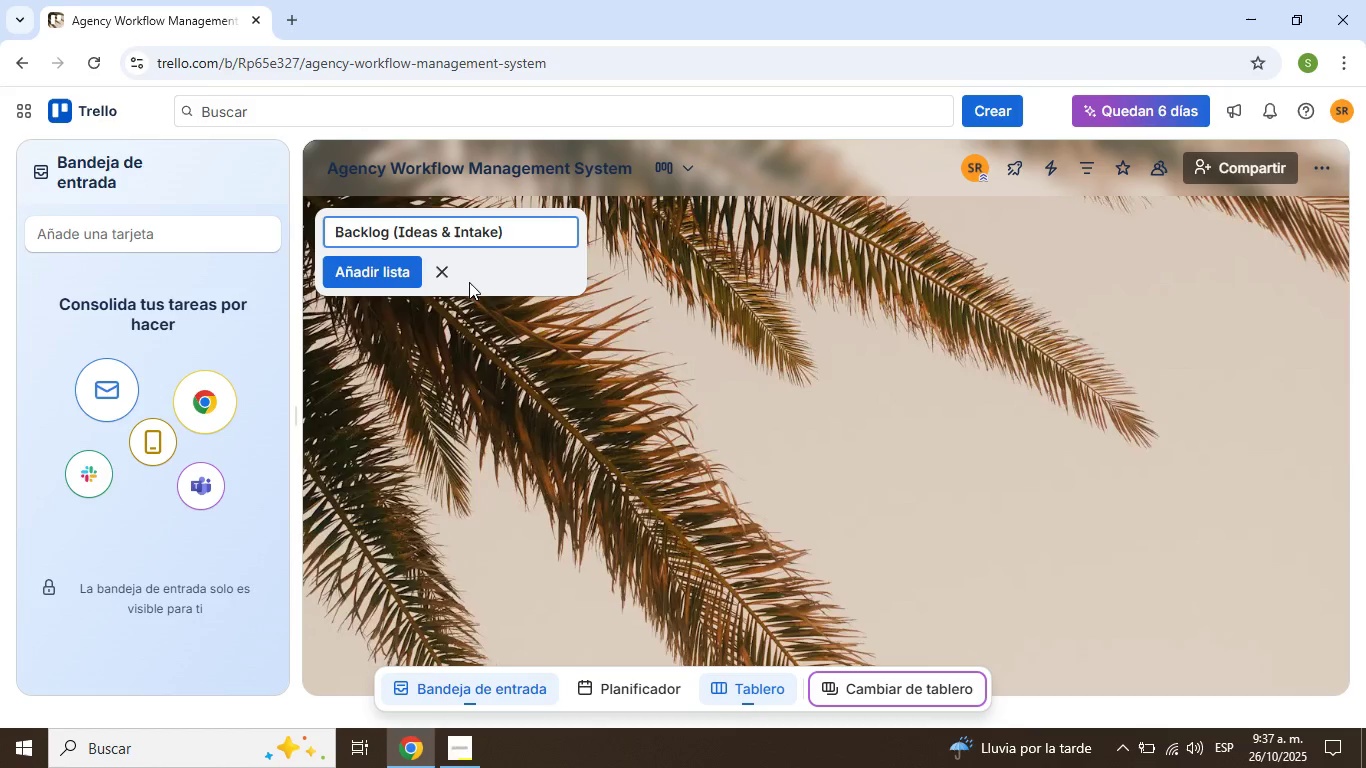 
mouse_move([386, 275])
 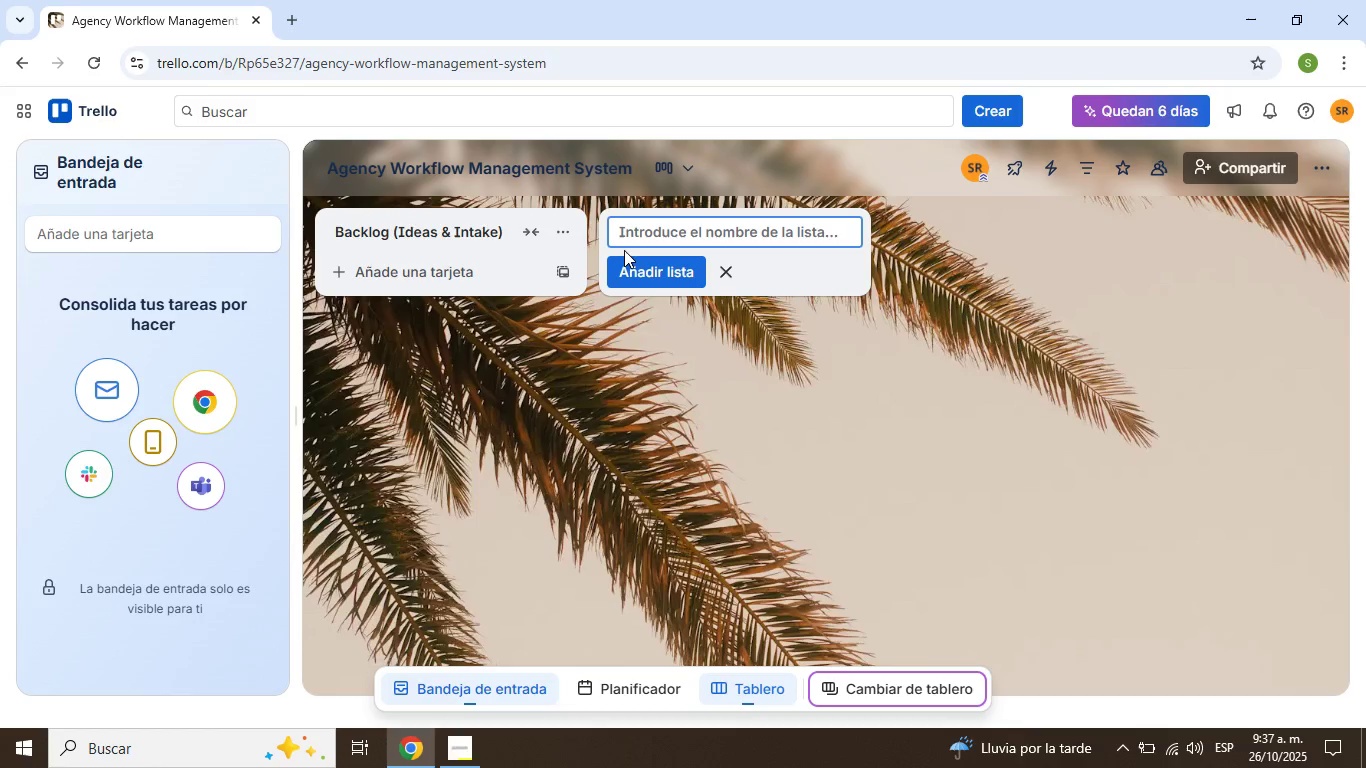 
type(Ready for Planning)
 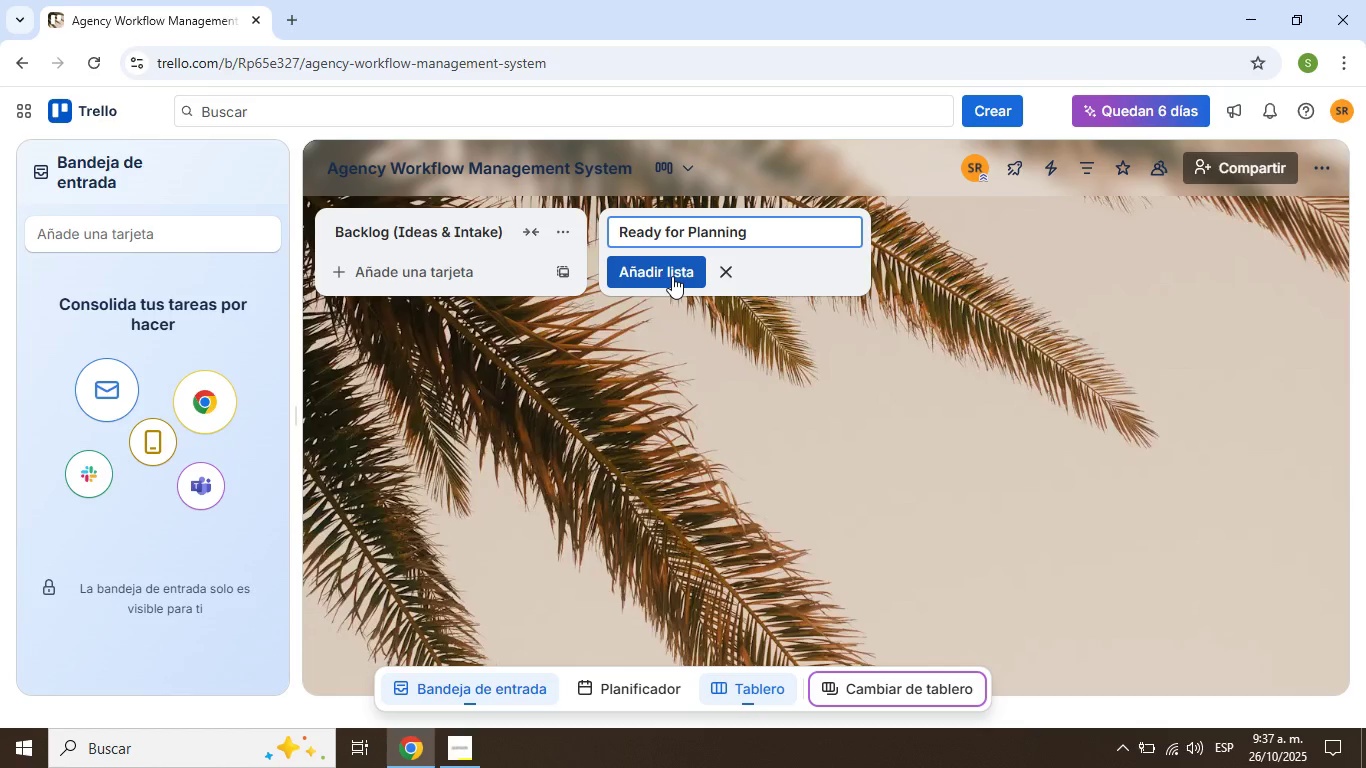 
left_click([672, 276])
 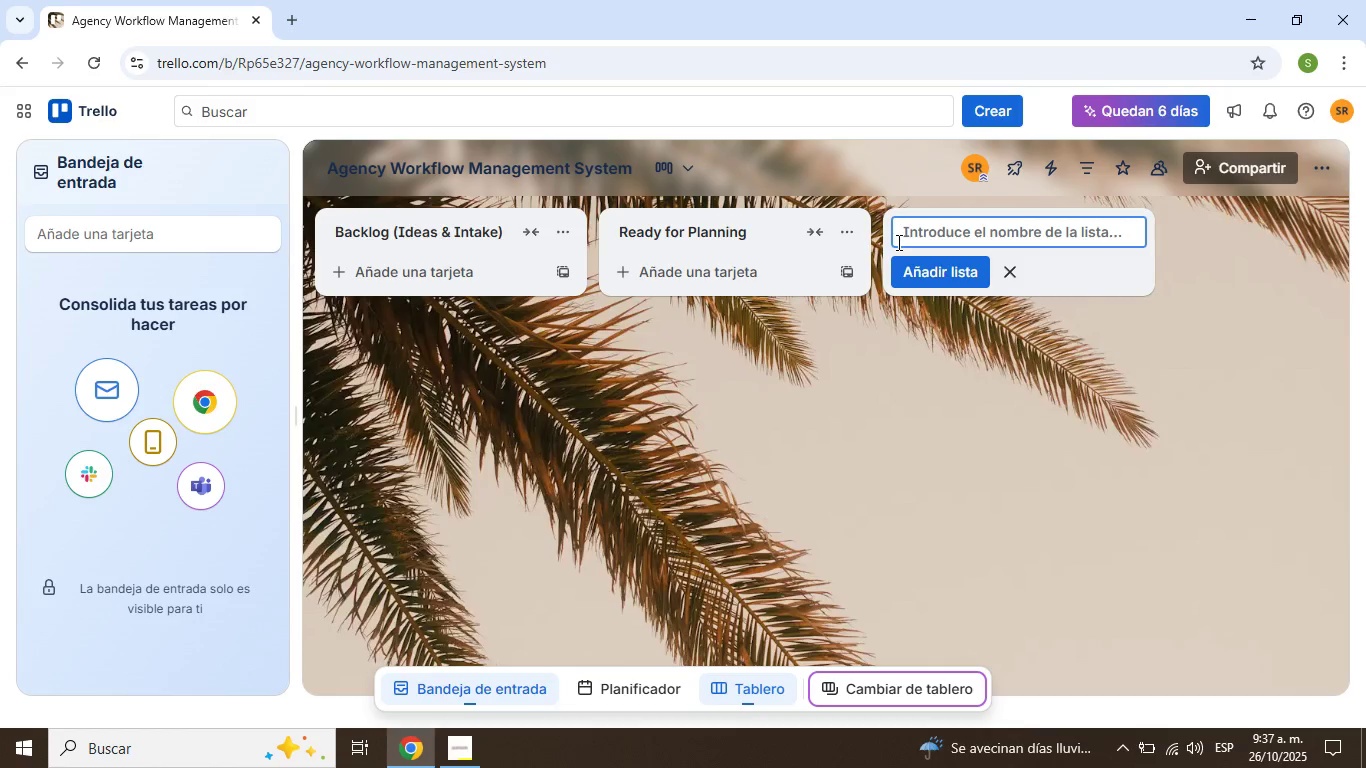 
type(Sprint & TO)
key(Backspace)
type(o DoIn Progress)
 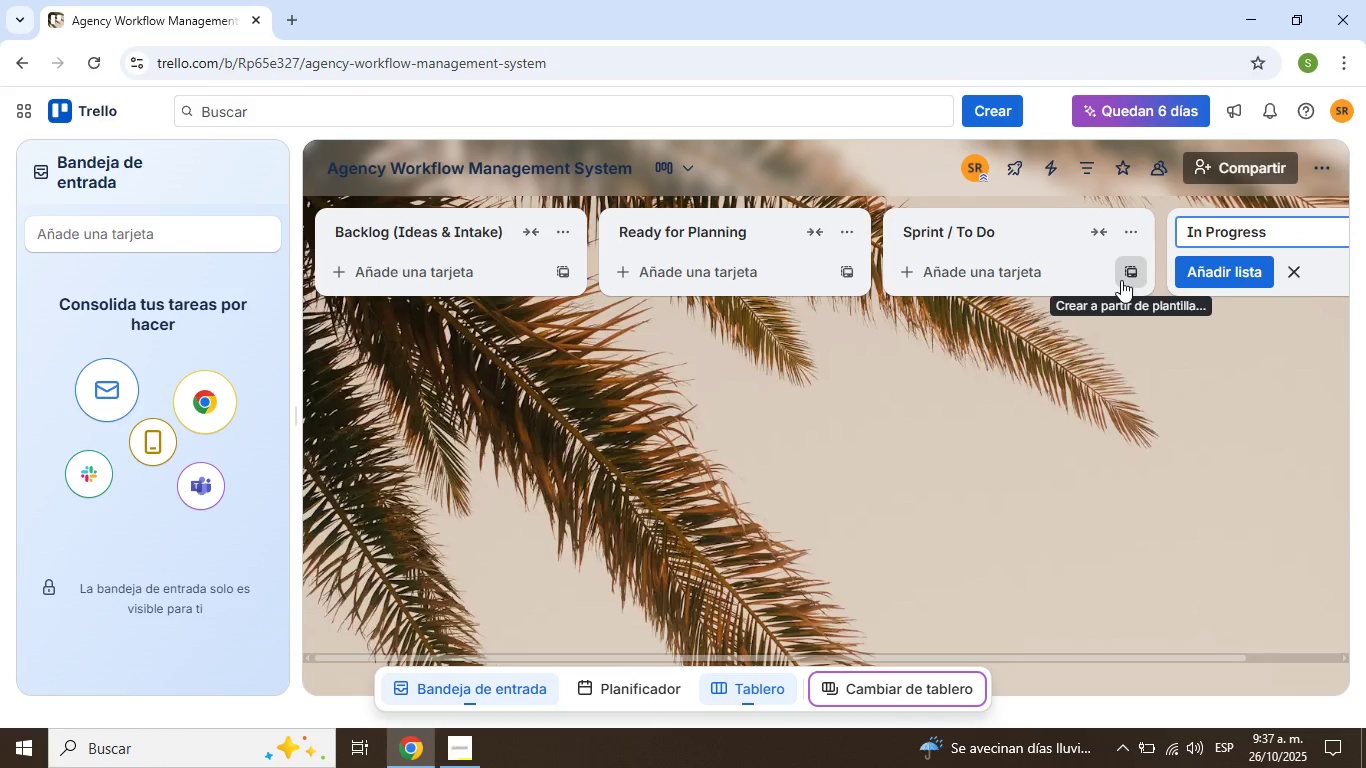 
type(Review &QA)
 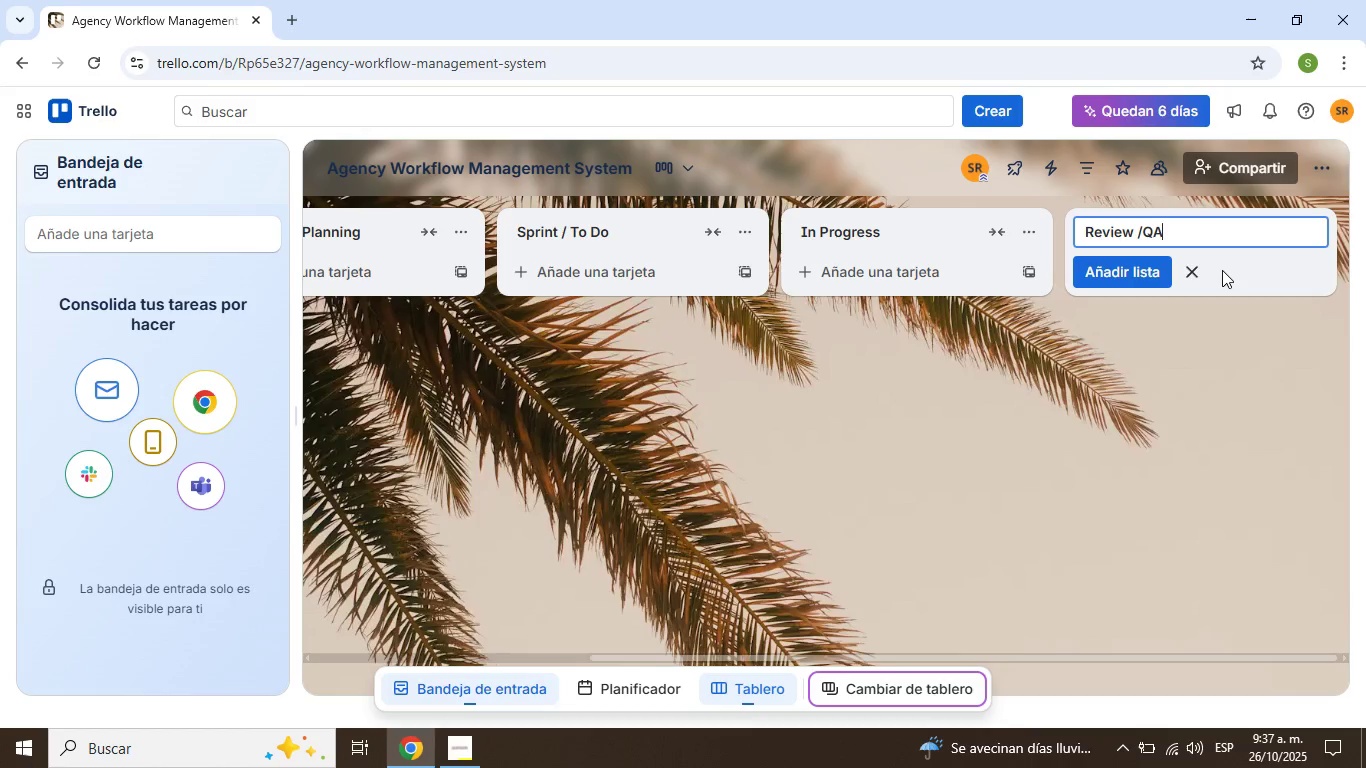 
key(ArrowLeft)
 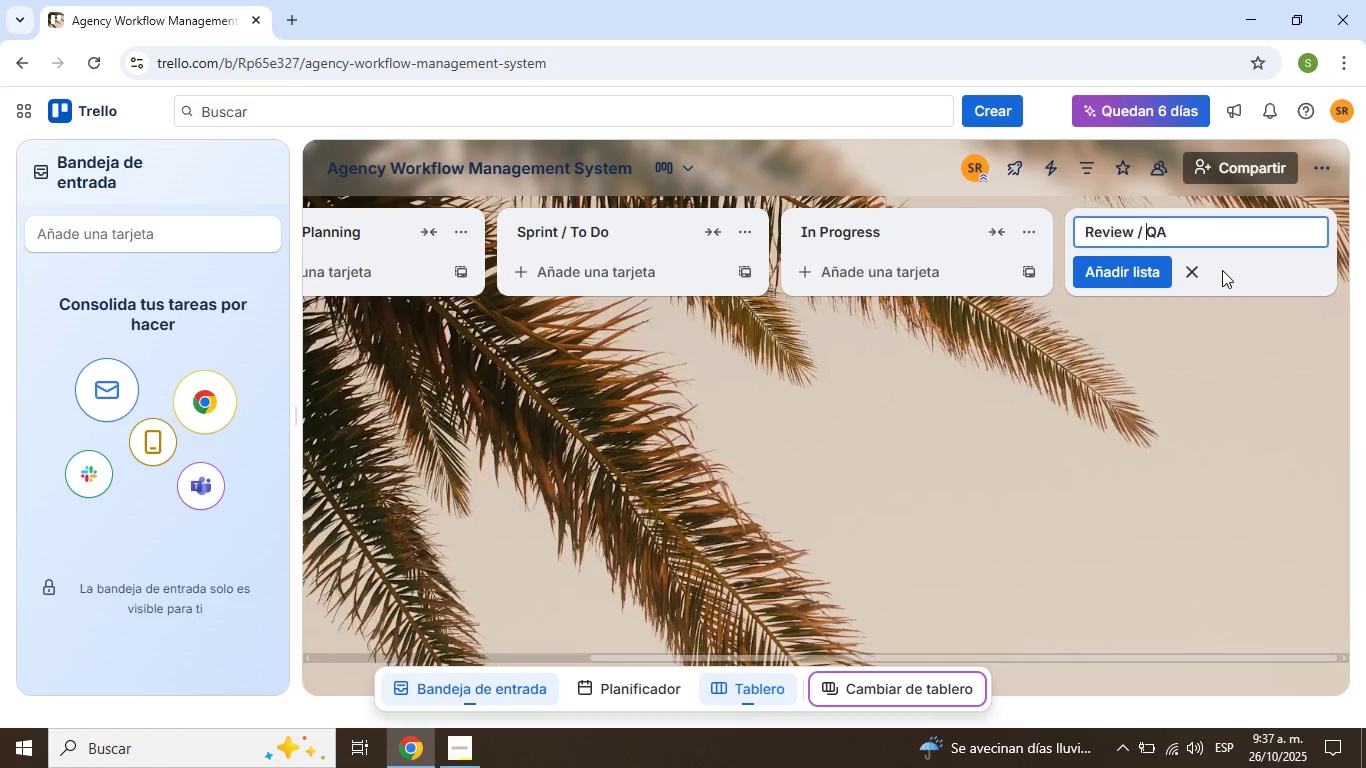 
key(ArrowLeft)
 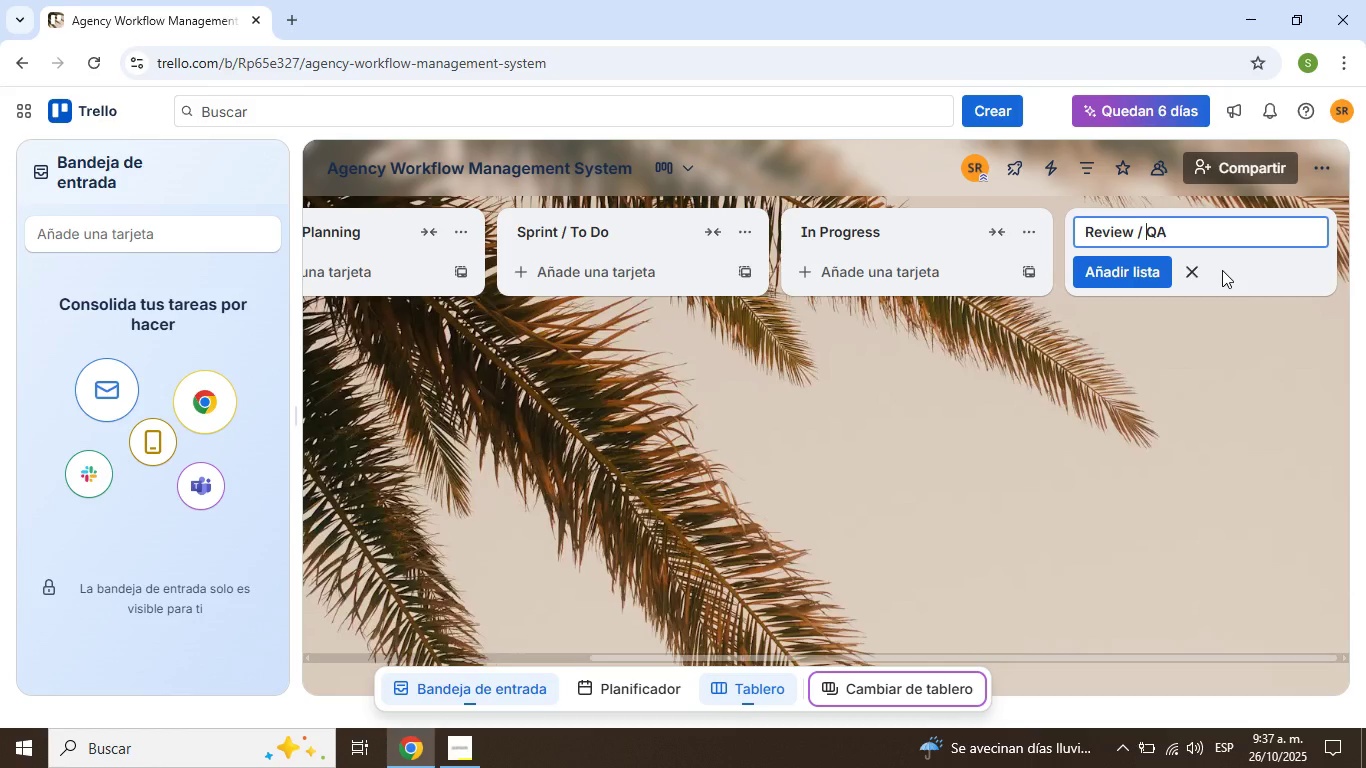 
key(Space)
 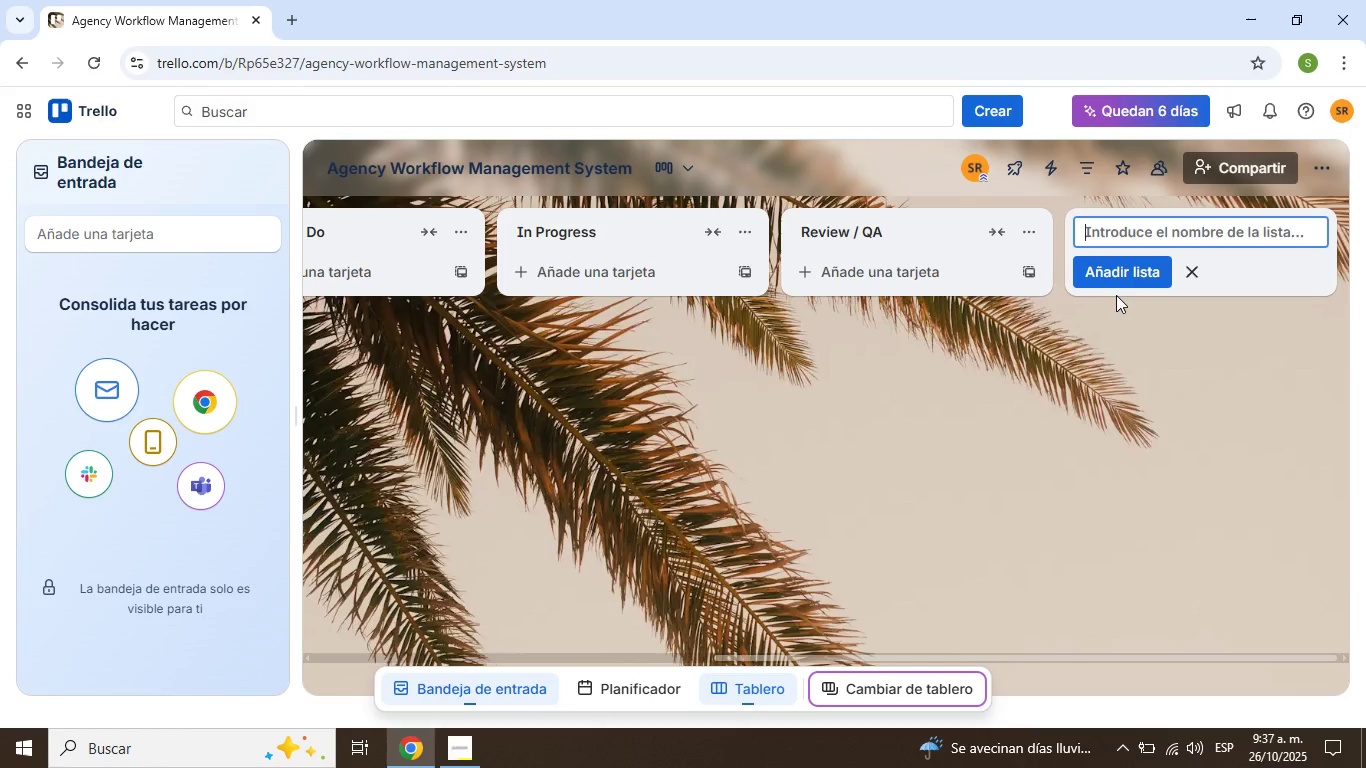 
type(Client Approva)
 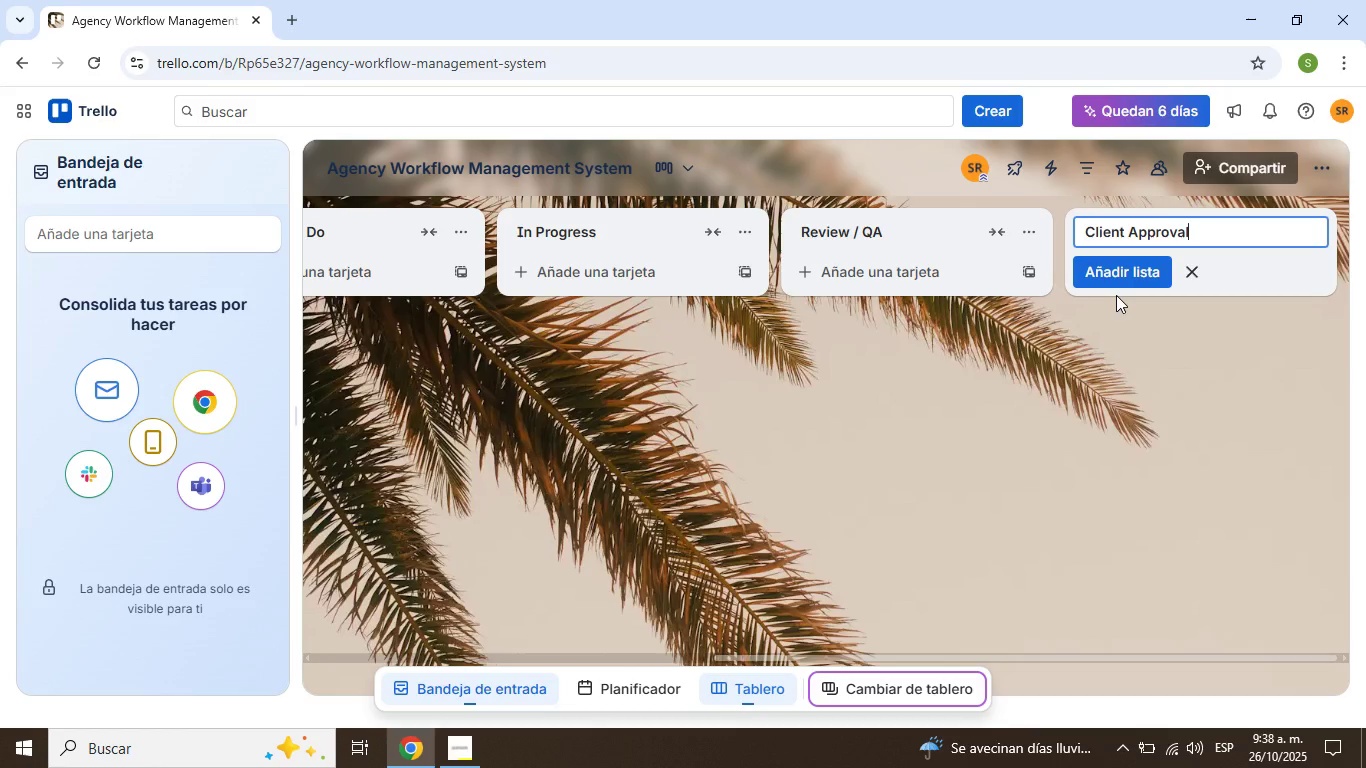 
hold_key(key=L, duration=4.56)
 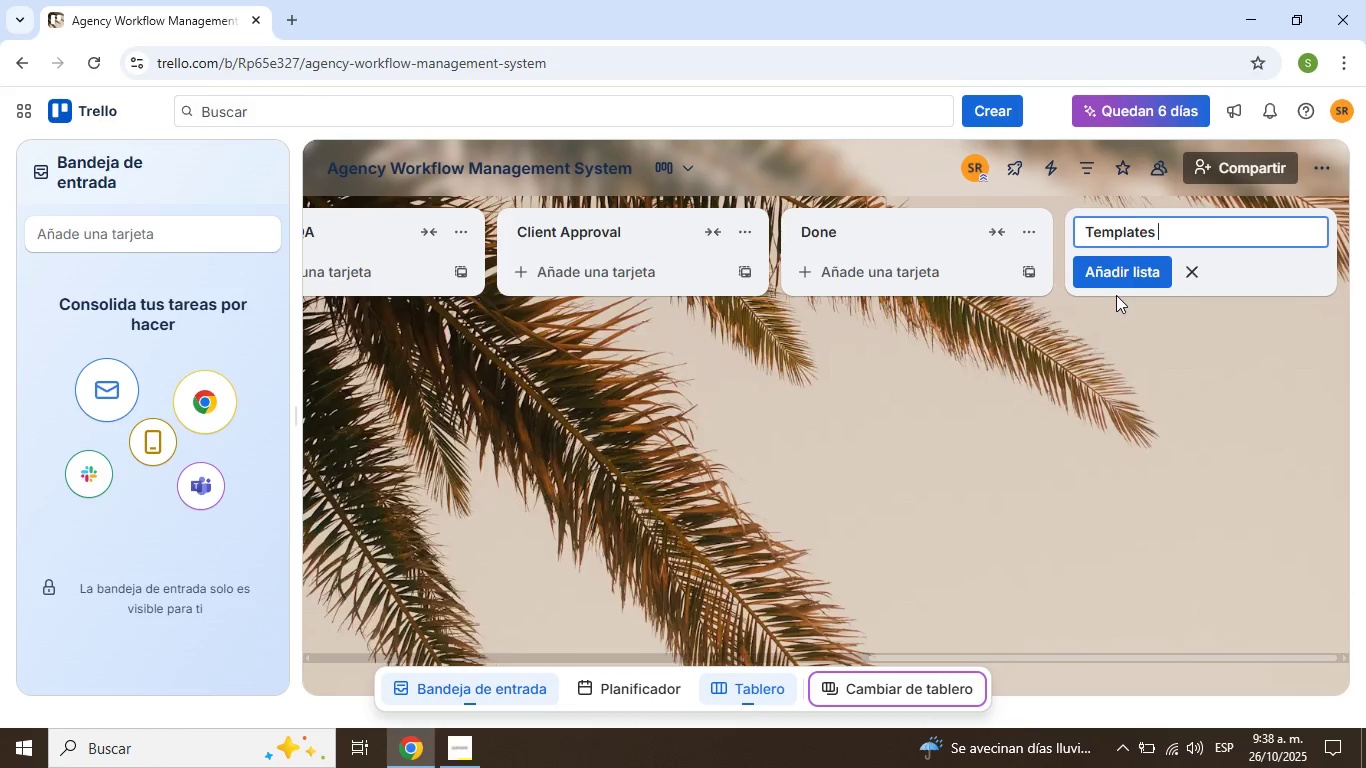 
key(Enter)
 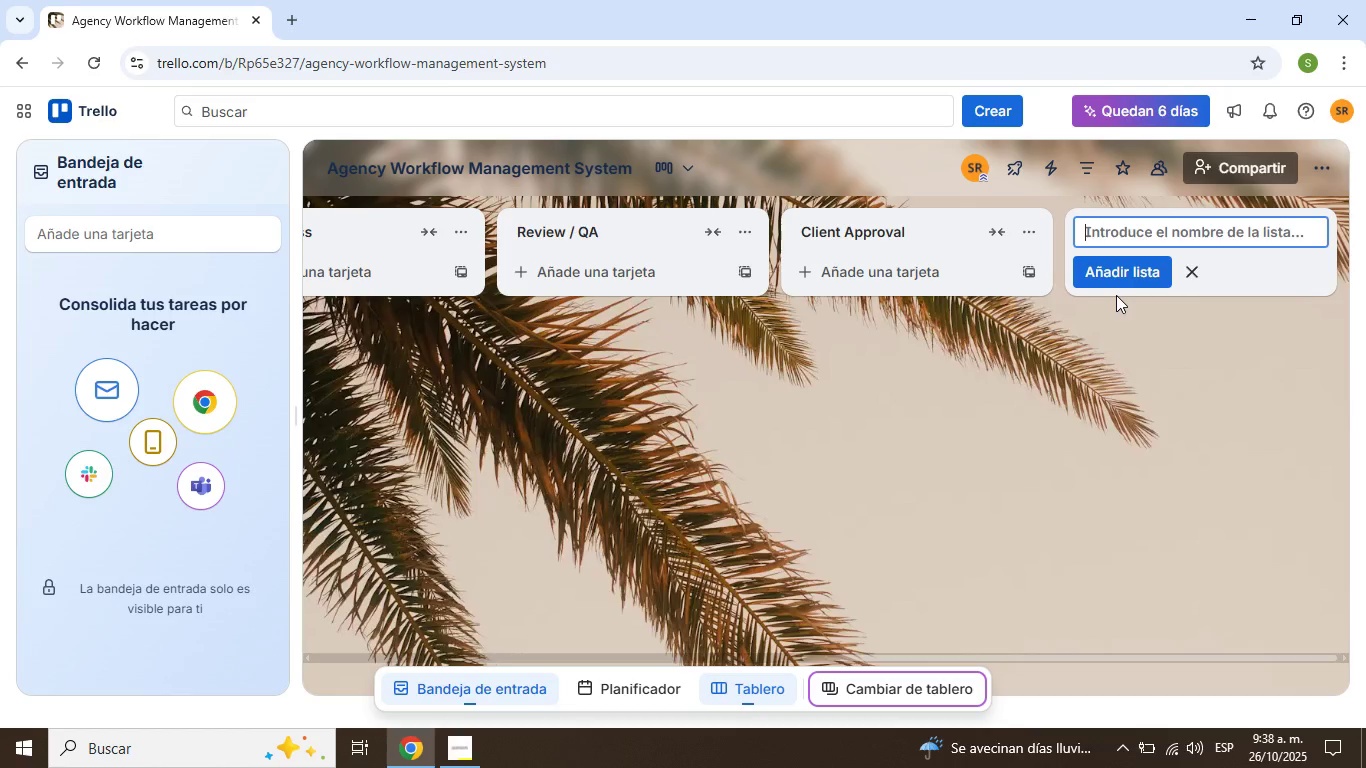 
type(Done)
 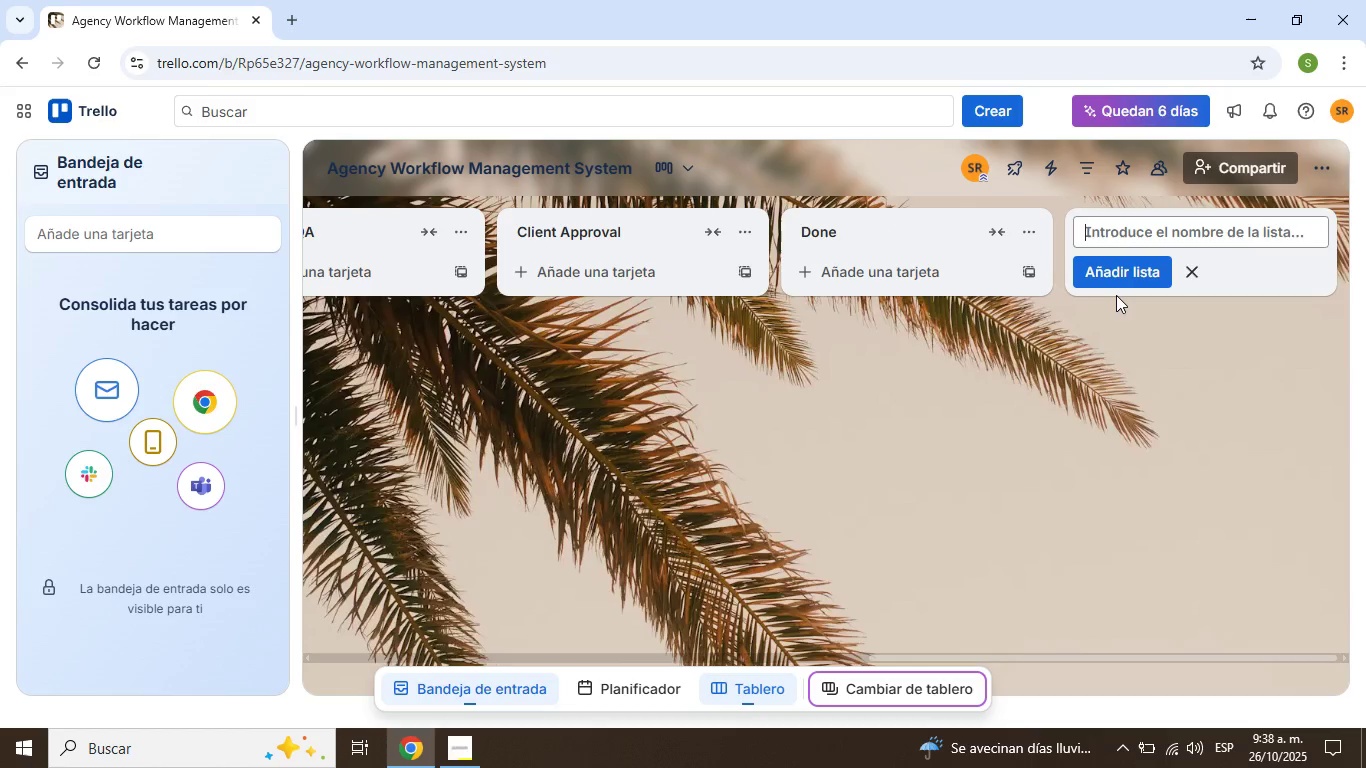 
key(Enter)
 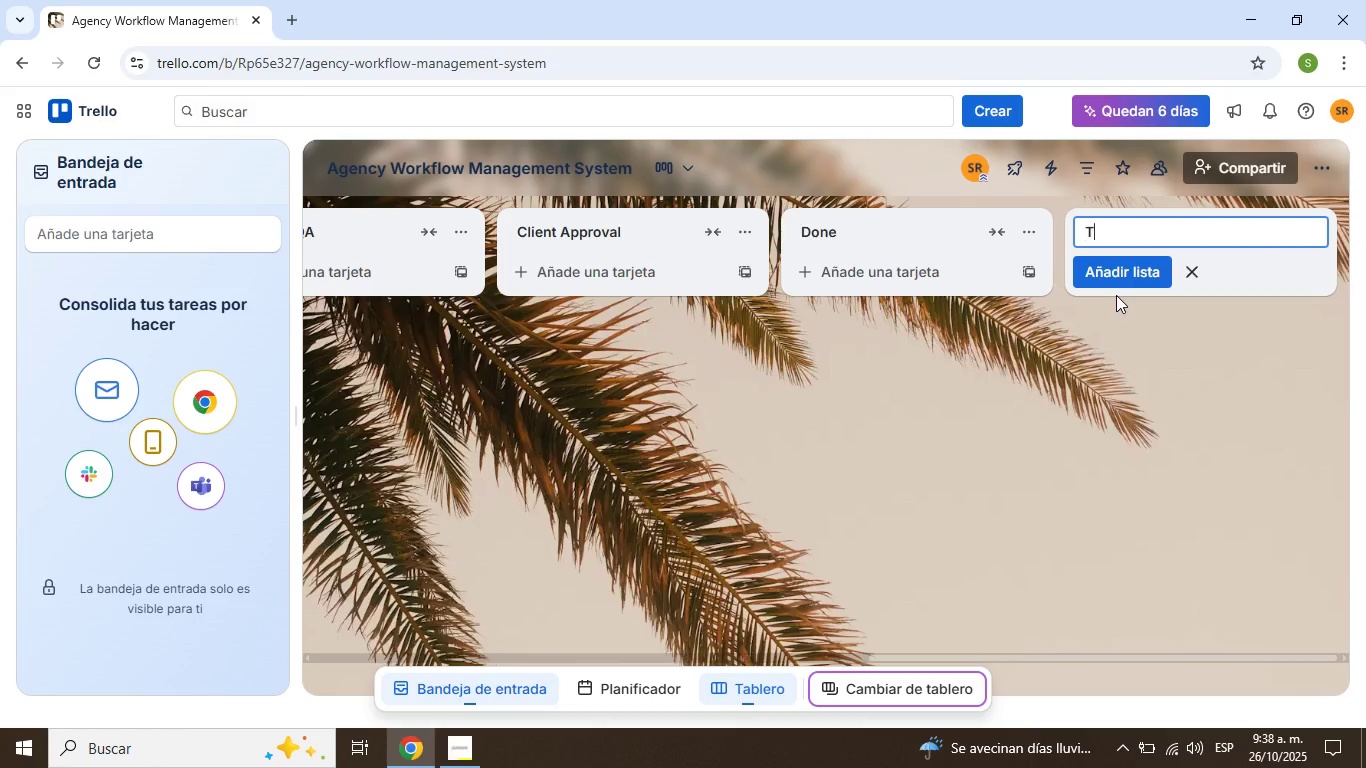 
type(Tempates ^ Resources)
 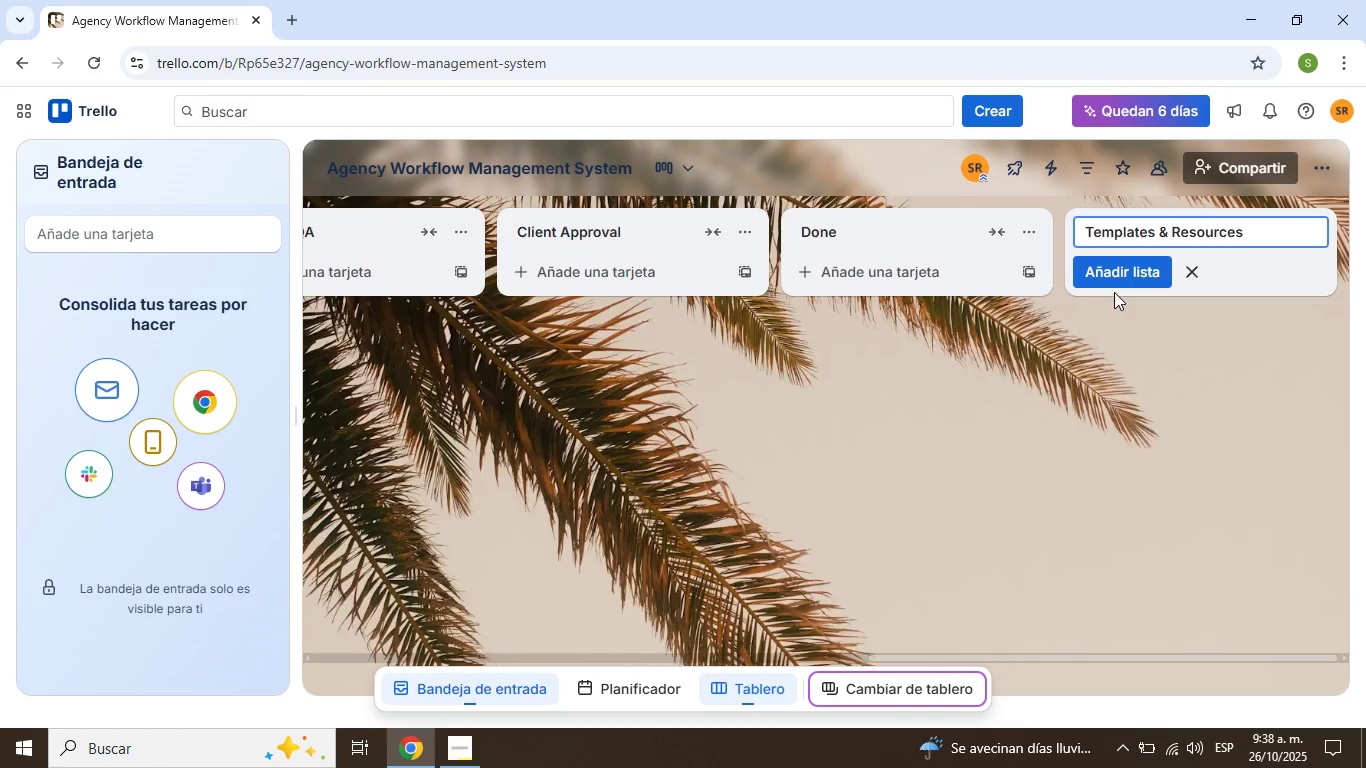 
left_click([1124, 271])
 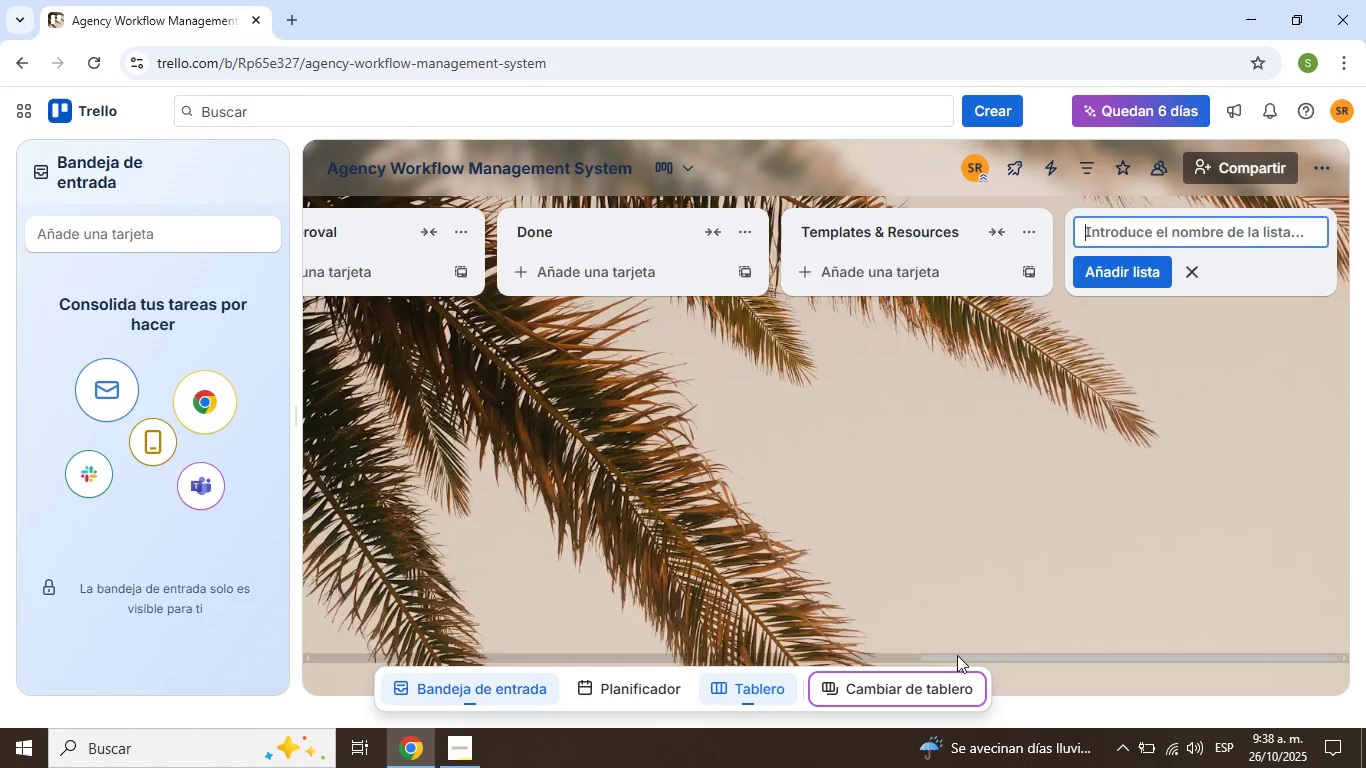 
left_click_drag(start_coordinate=[957, 655], to_coordinate=[358, 658])
 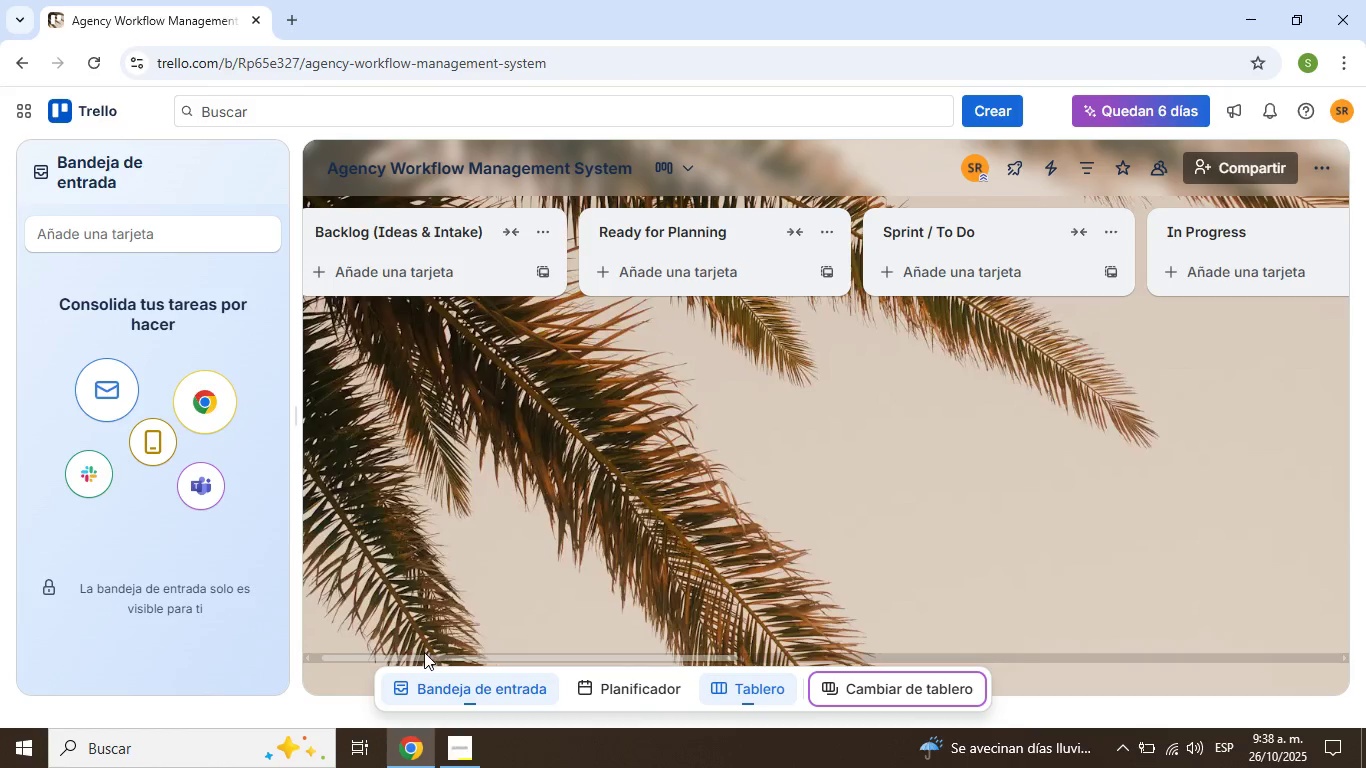 
left_click_drag(start_coordinate=[429, 652], to_coordinate=[418, 654])
 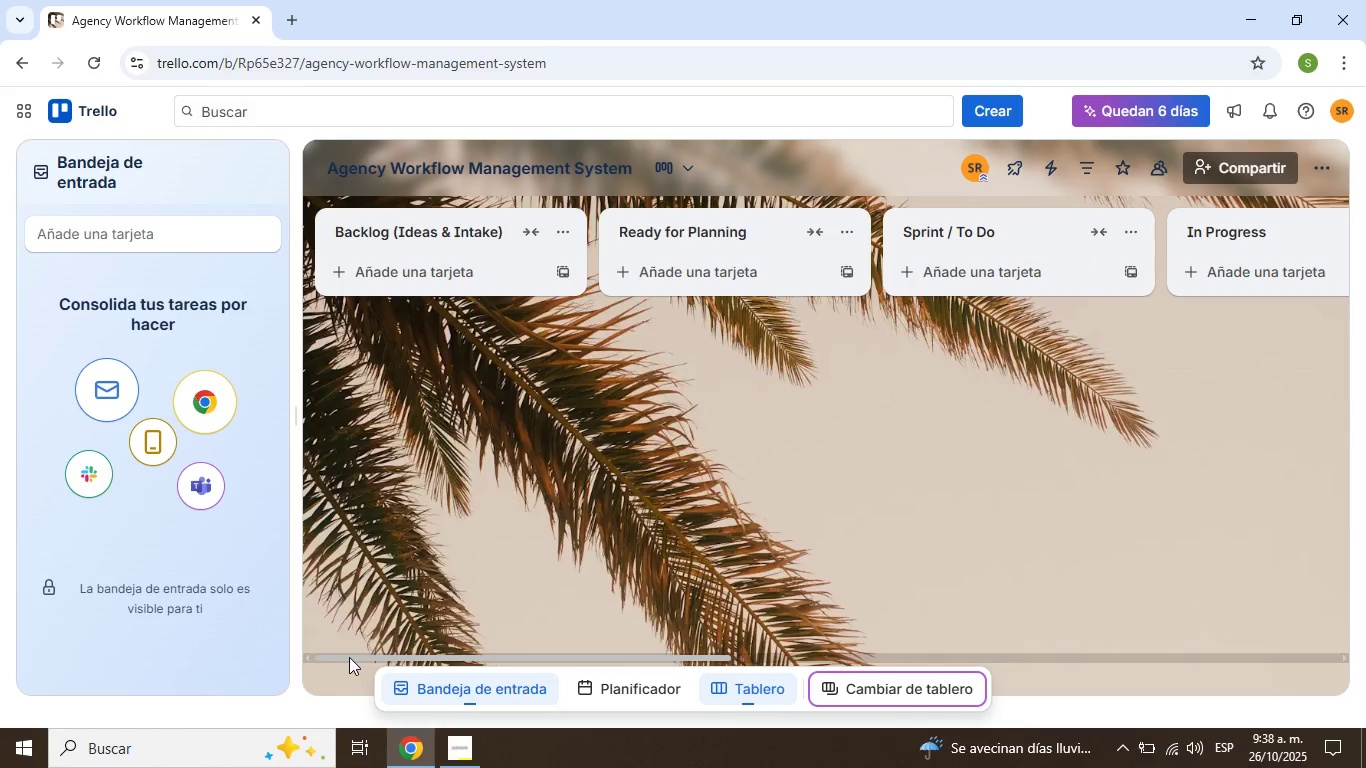 
left_click_drag(start_coordinate=[417, 655], to_coordinate=[348, 657])
 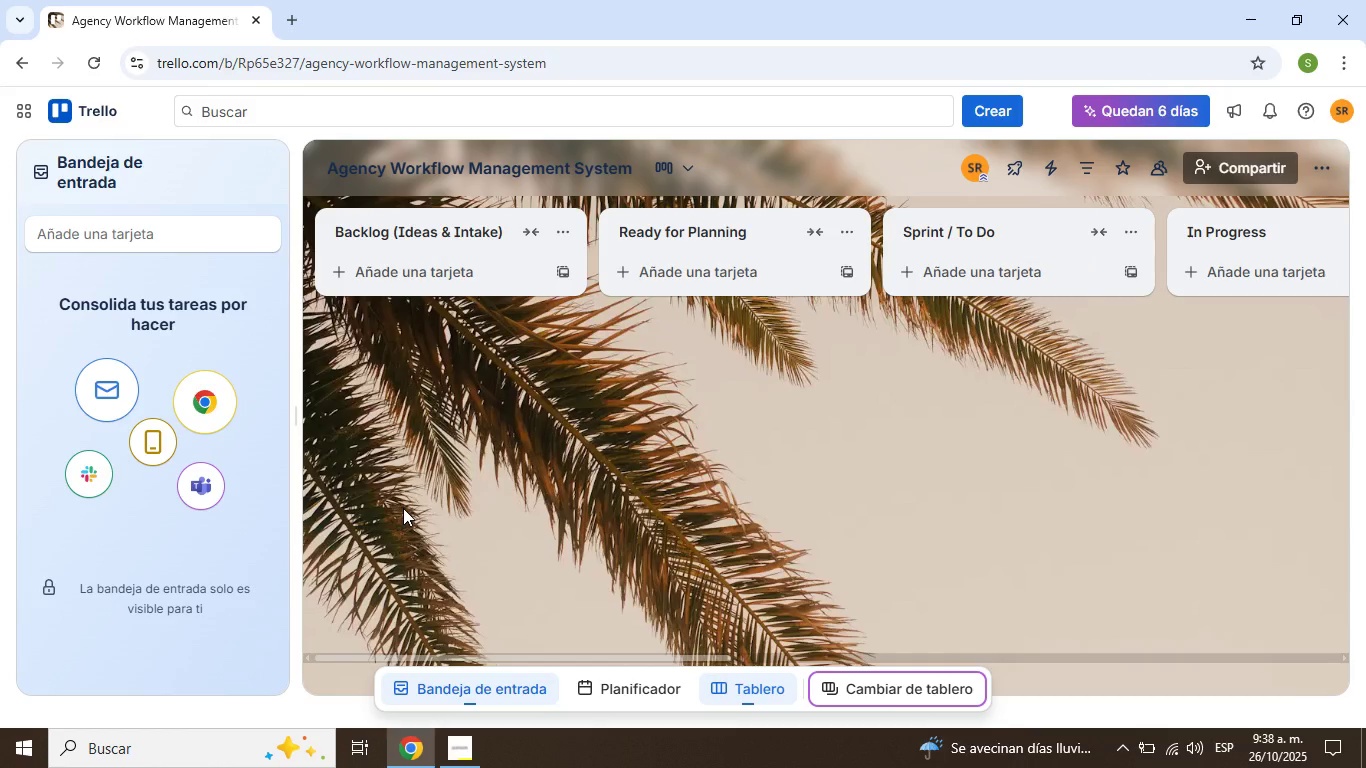 
wait(8.78)
 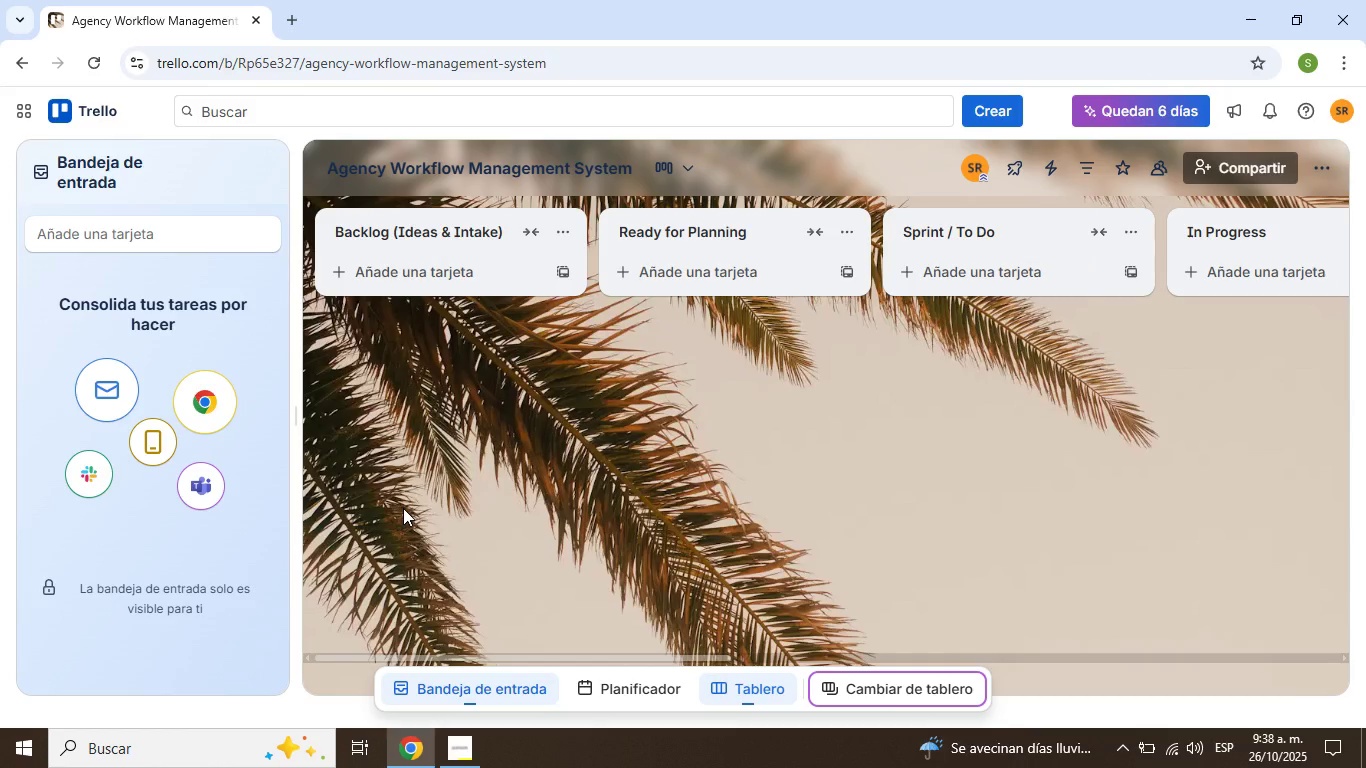 
left_click([434, 268])
 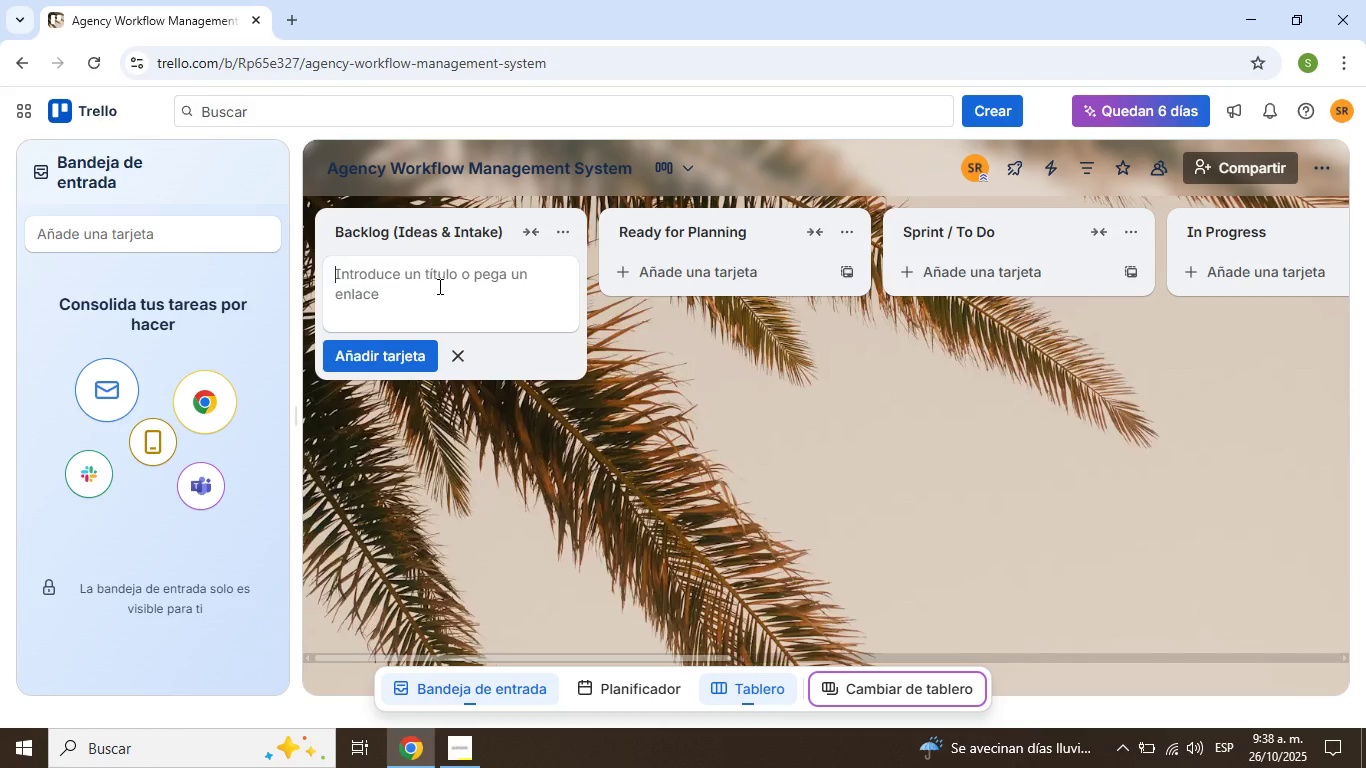 
type(Client Intake - Acme Corp)
 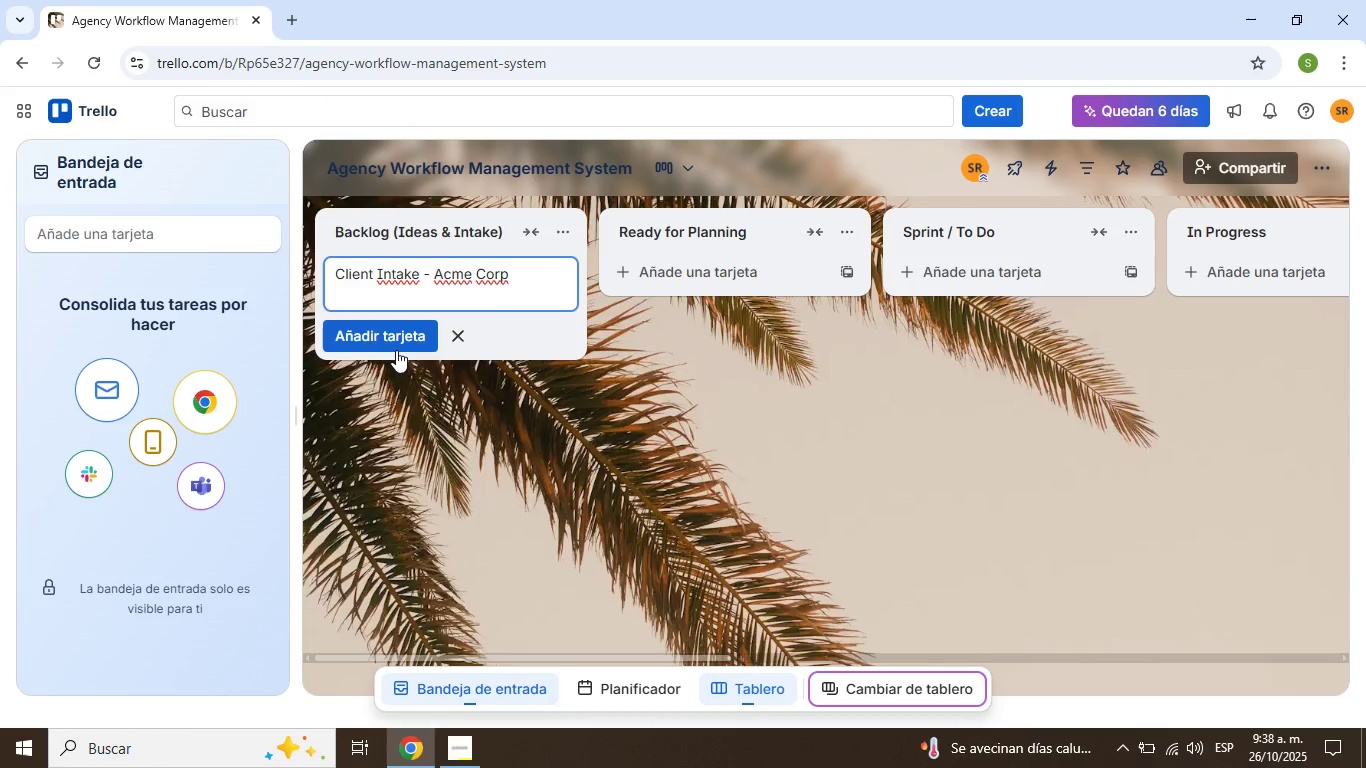 
left_click([395, 351])
 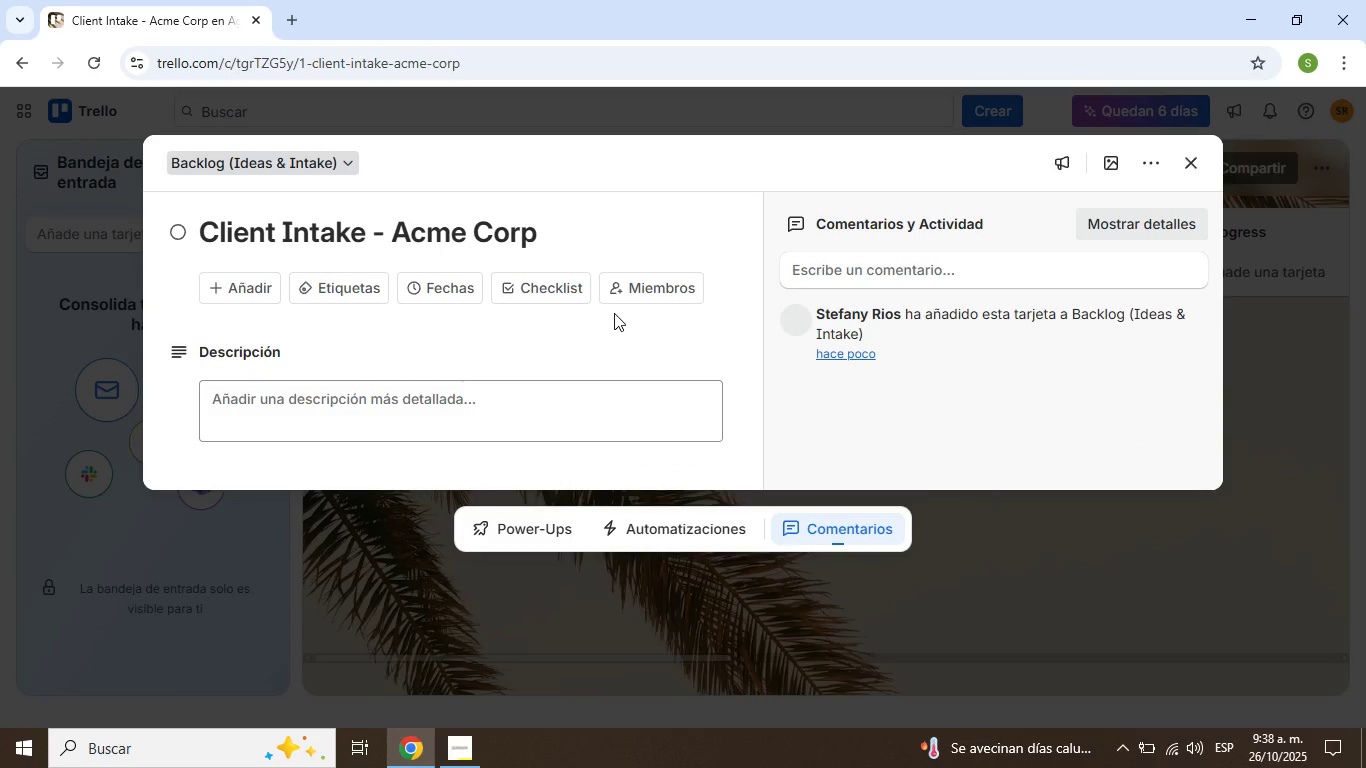 
wait(8.76)
 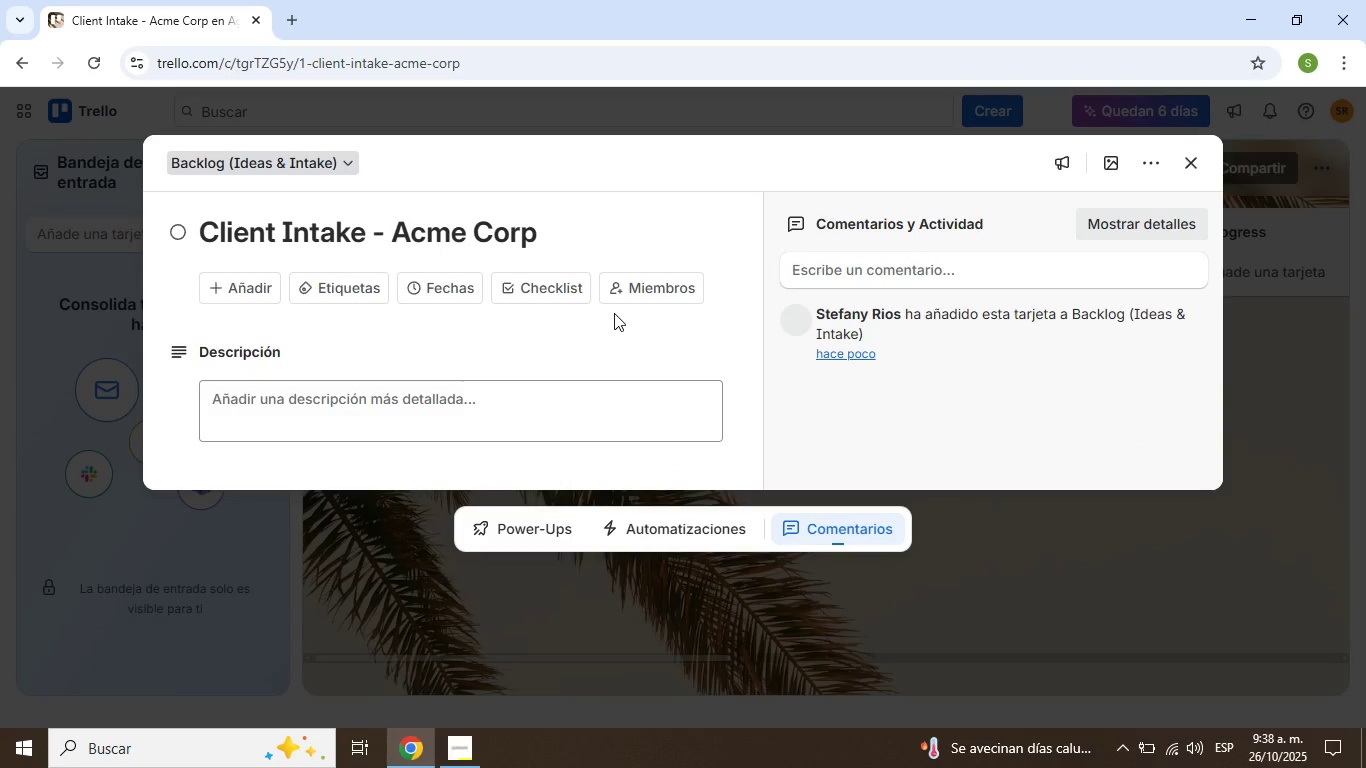 
left_click([351, 452])
 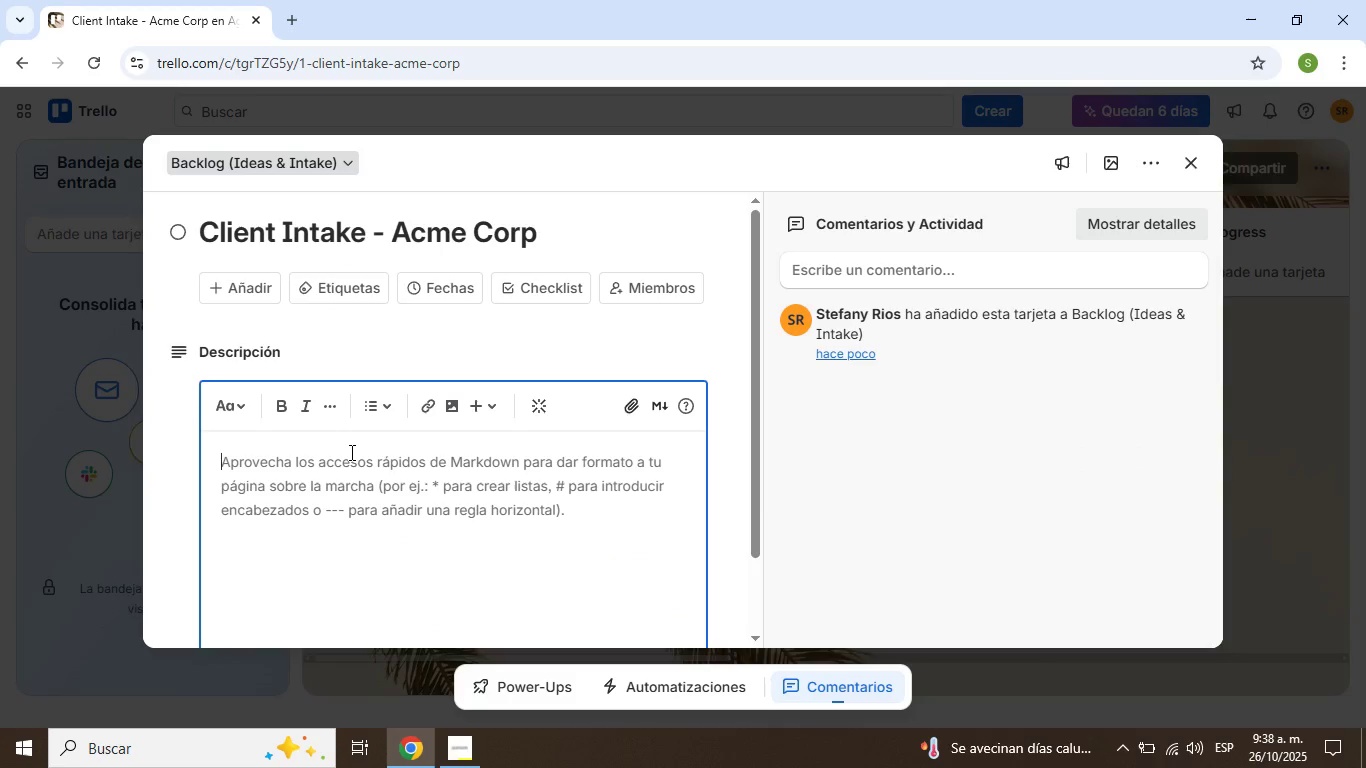 
type(Client request> website redesign = monthly advertising campaign.)
 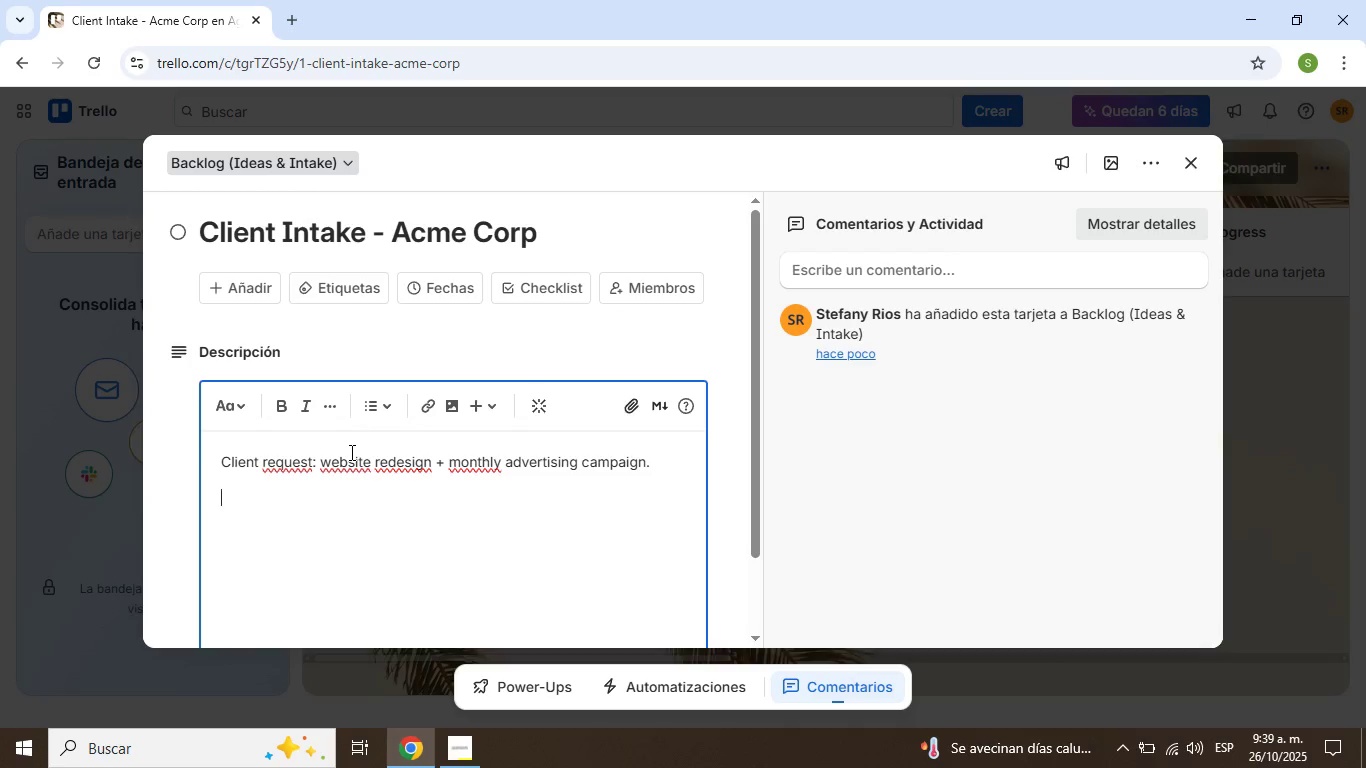 
key(Enter)
 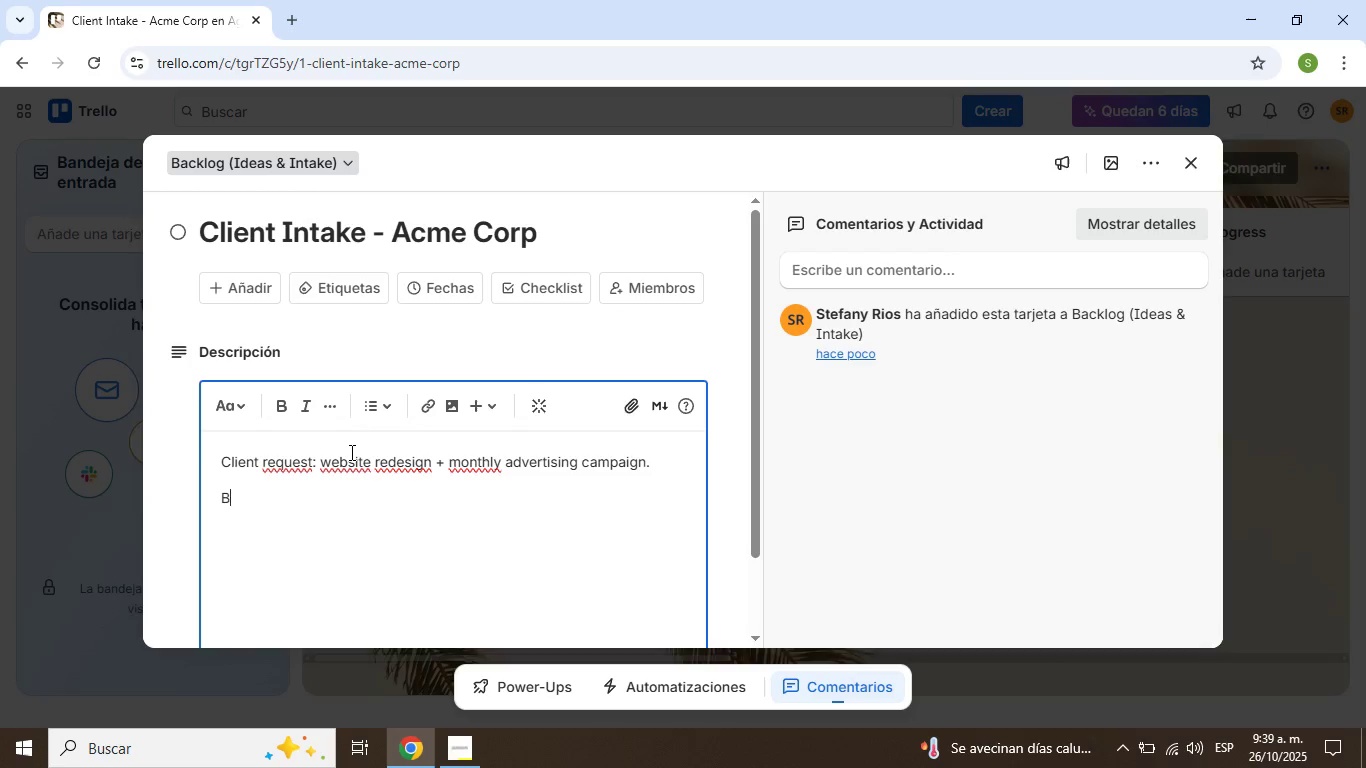 
type(Budget> $8,000 & Month)
 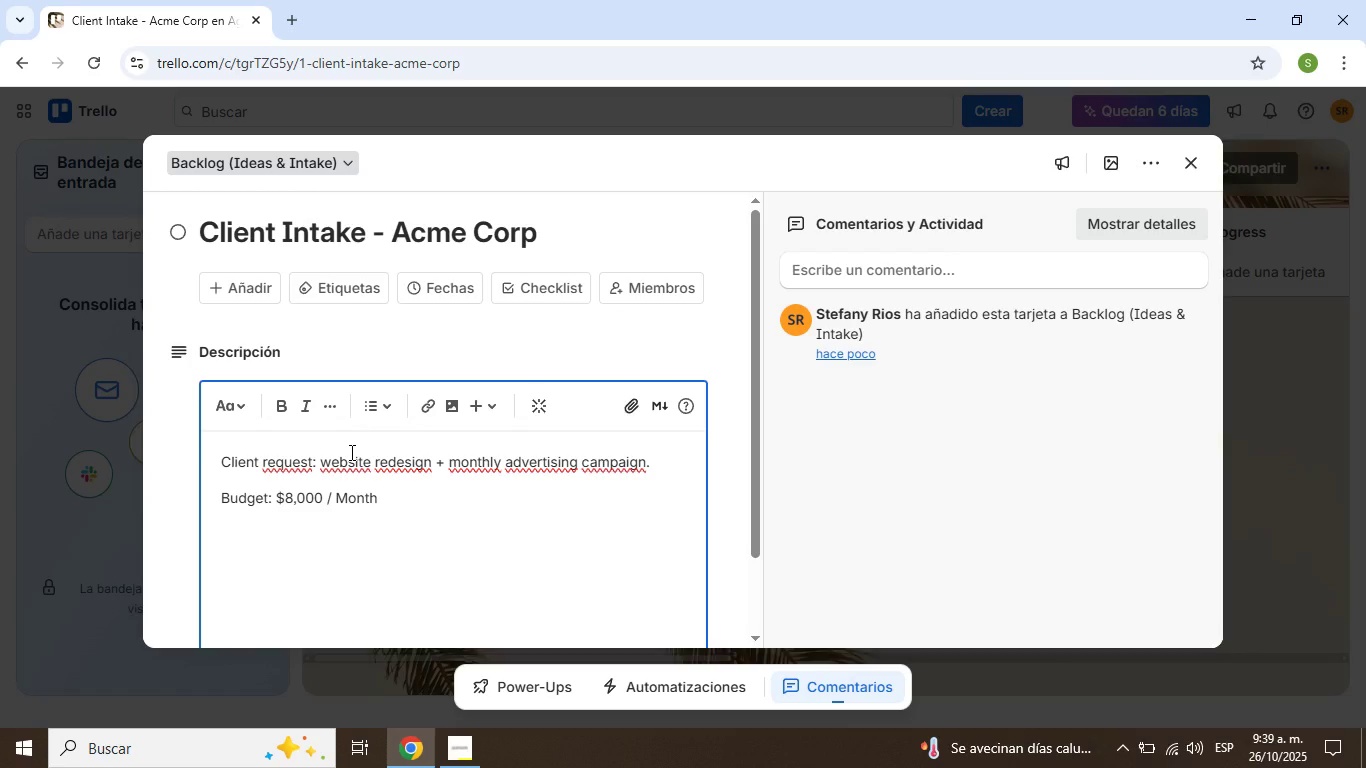 
scroll: coordinate [441, 369], scroll_direction: down, amount: 1.0
 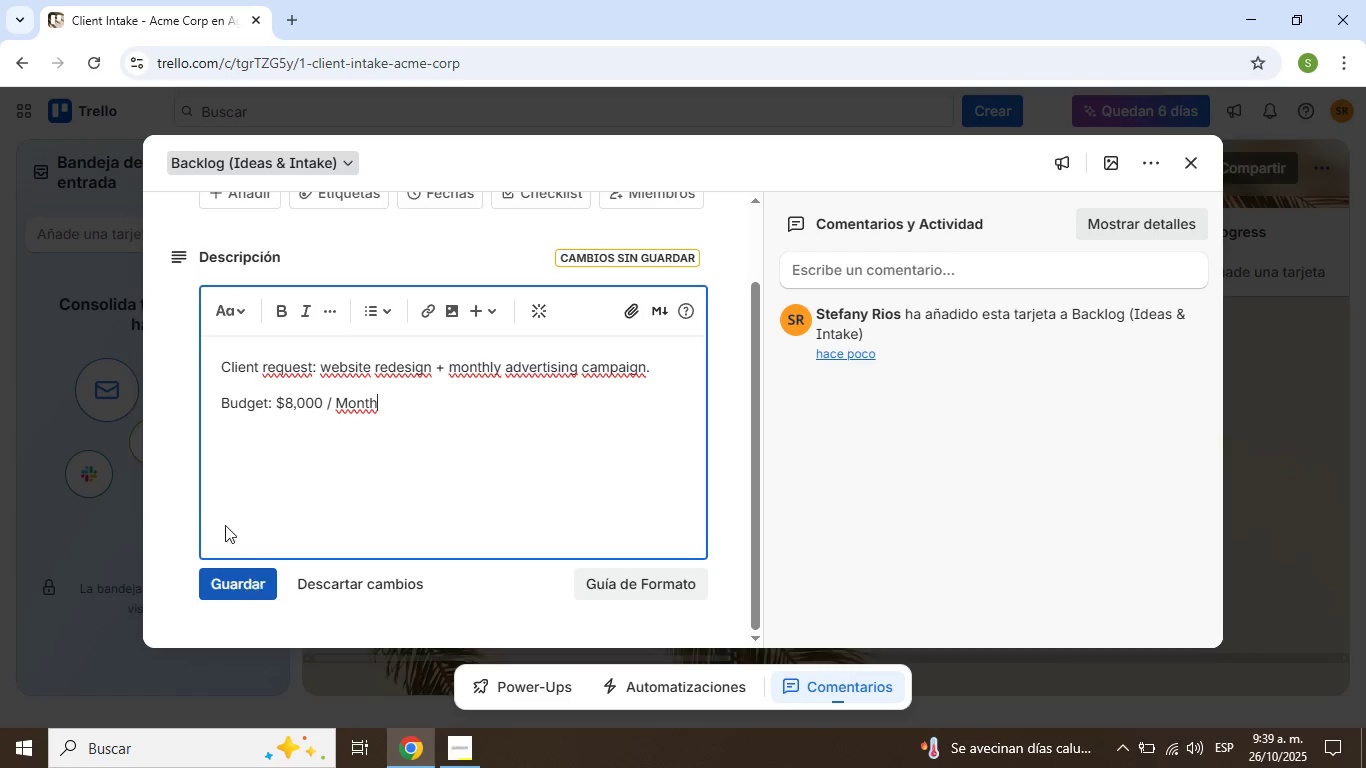 
left_click([183, 491])
 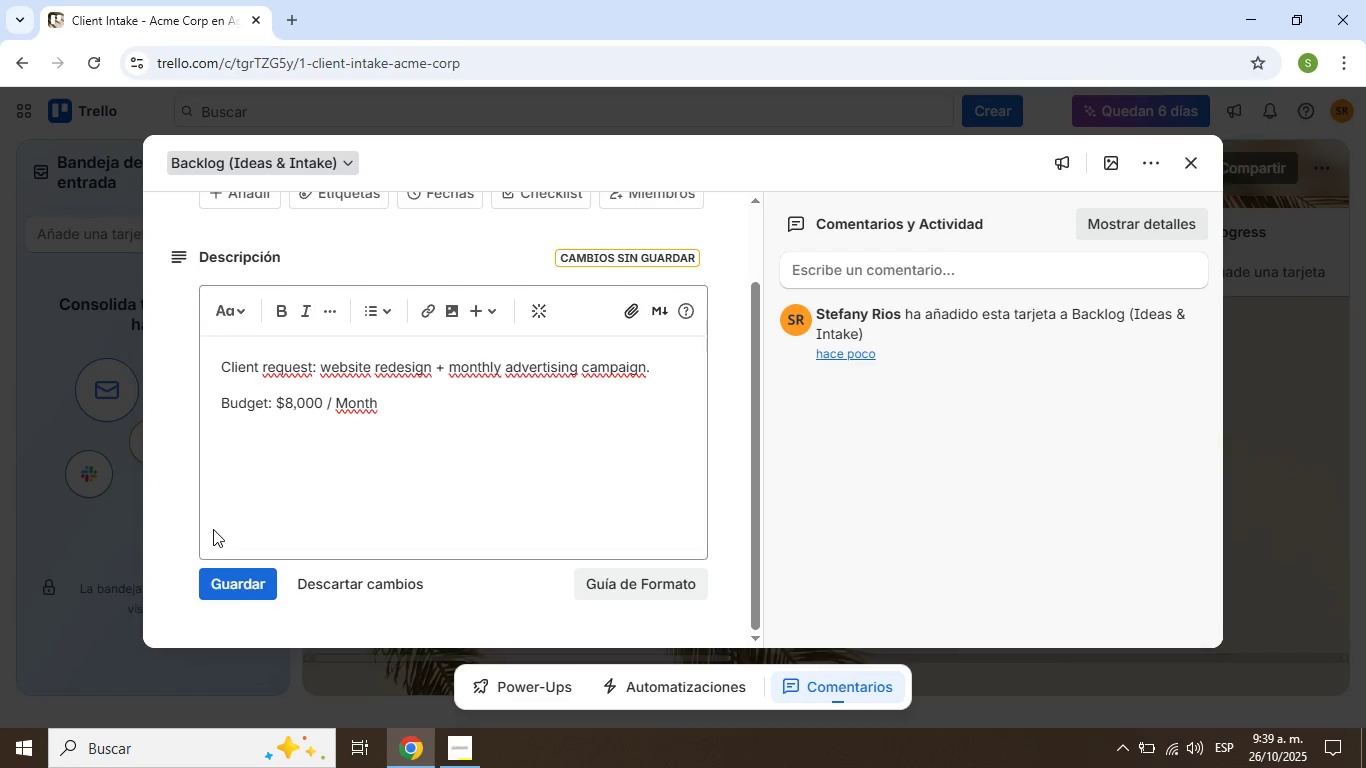 
wait(7.15)
 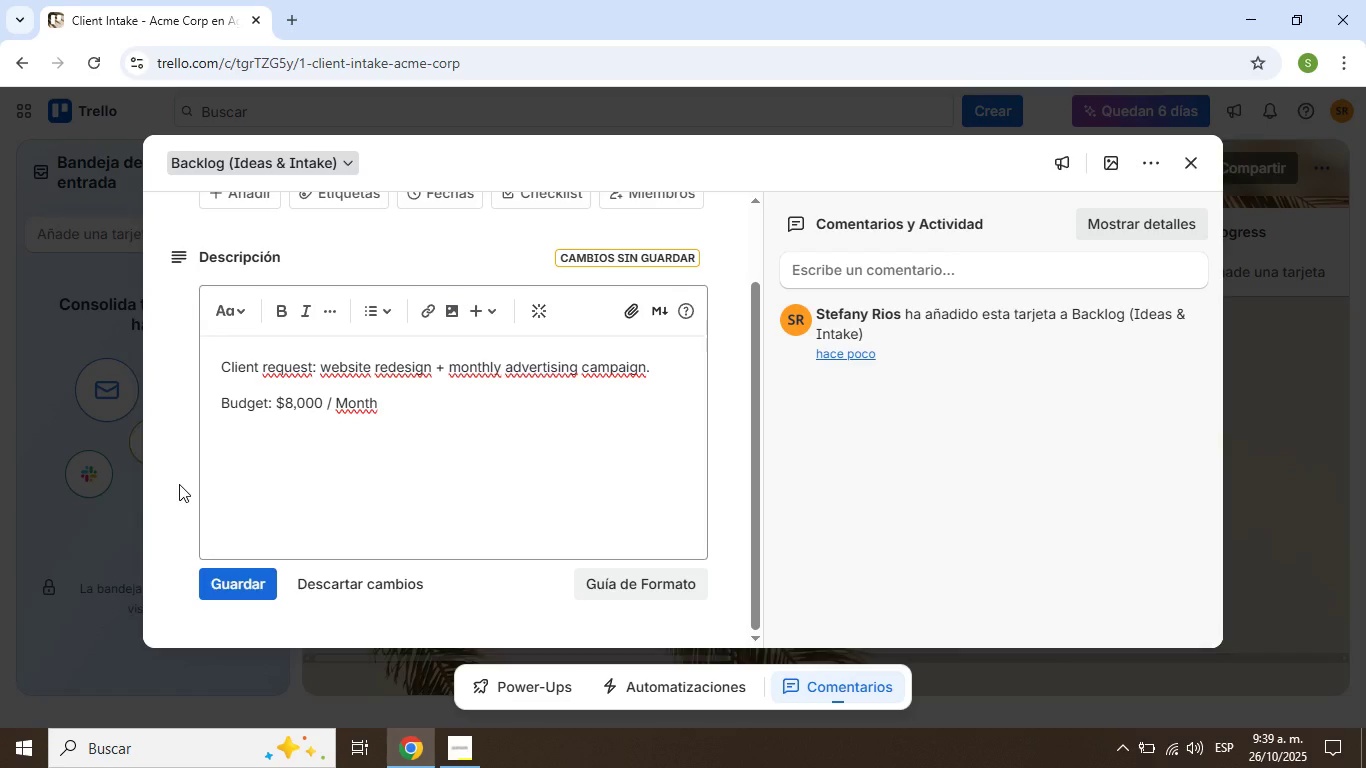 
scroll: coordinate [486, 476], scroll_direction: up, amount: 3.0
 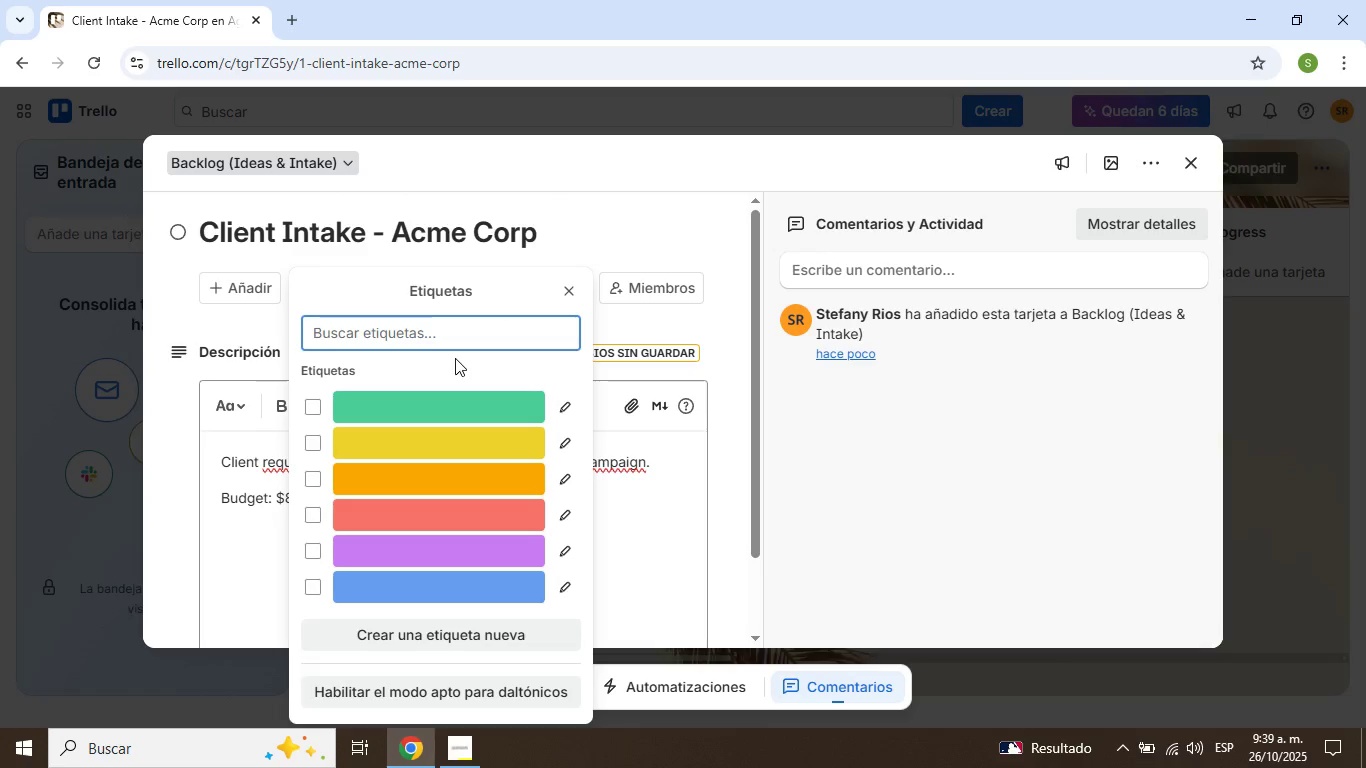 
wait(8.75)
 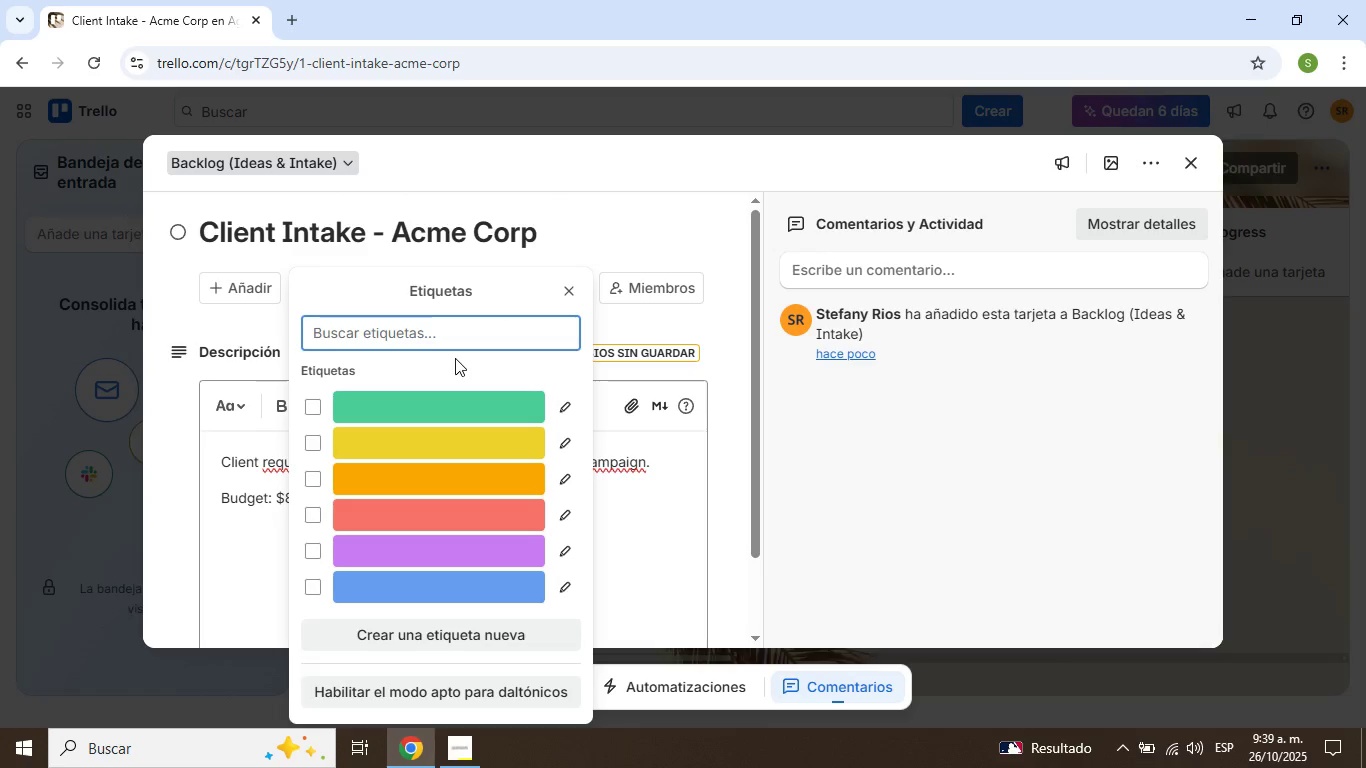 
left_click([565, 405])
 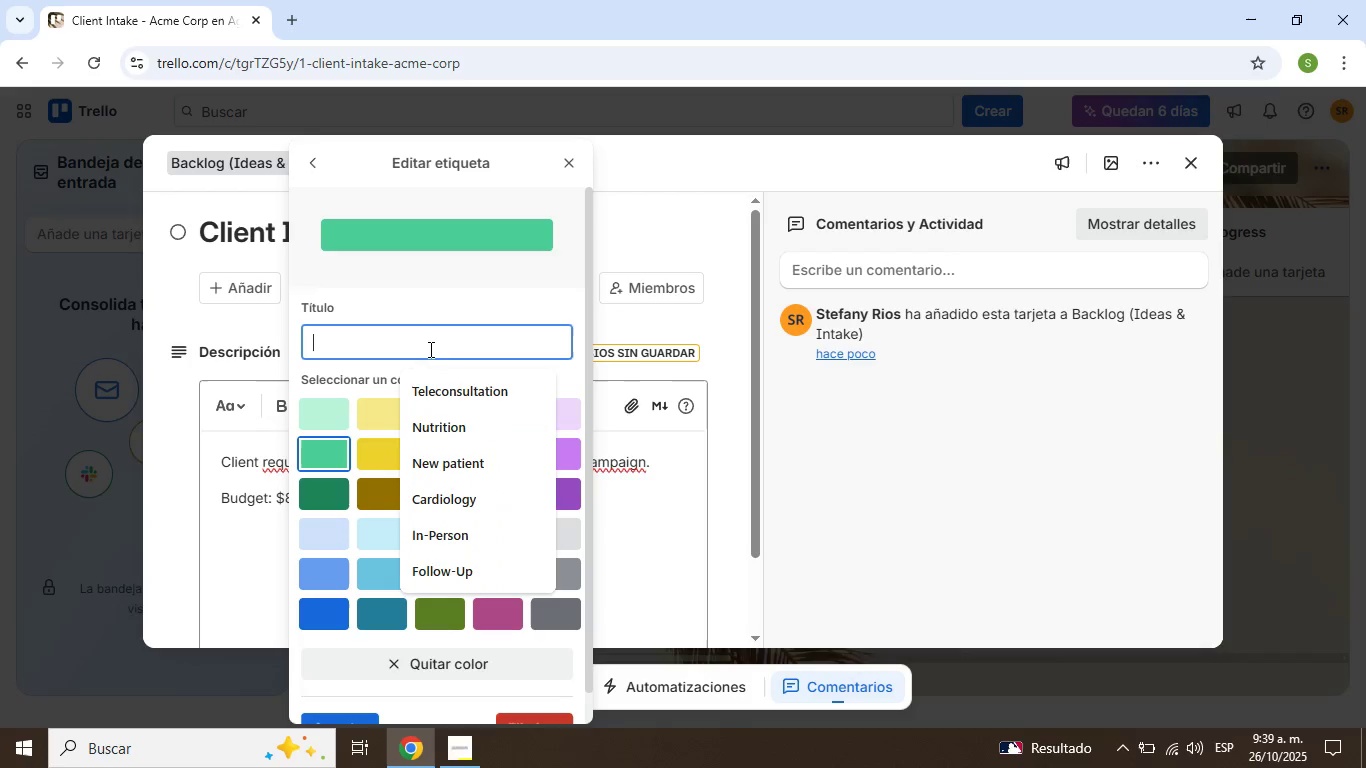 
left_click([429, 349])
 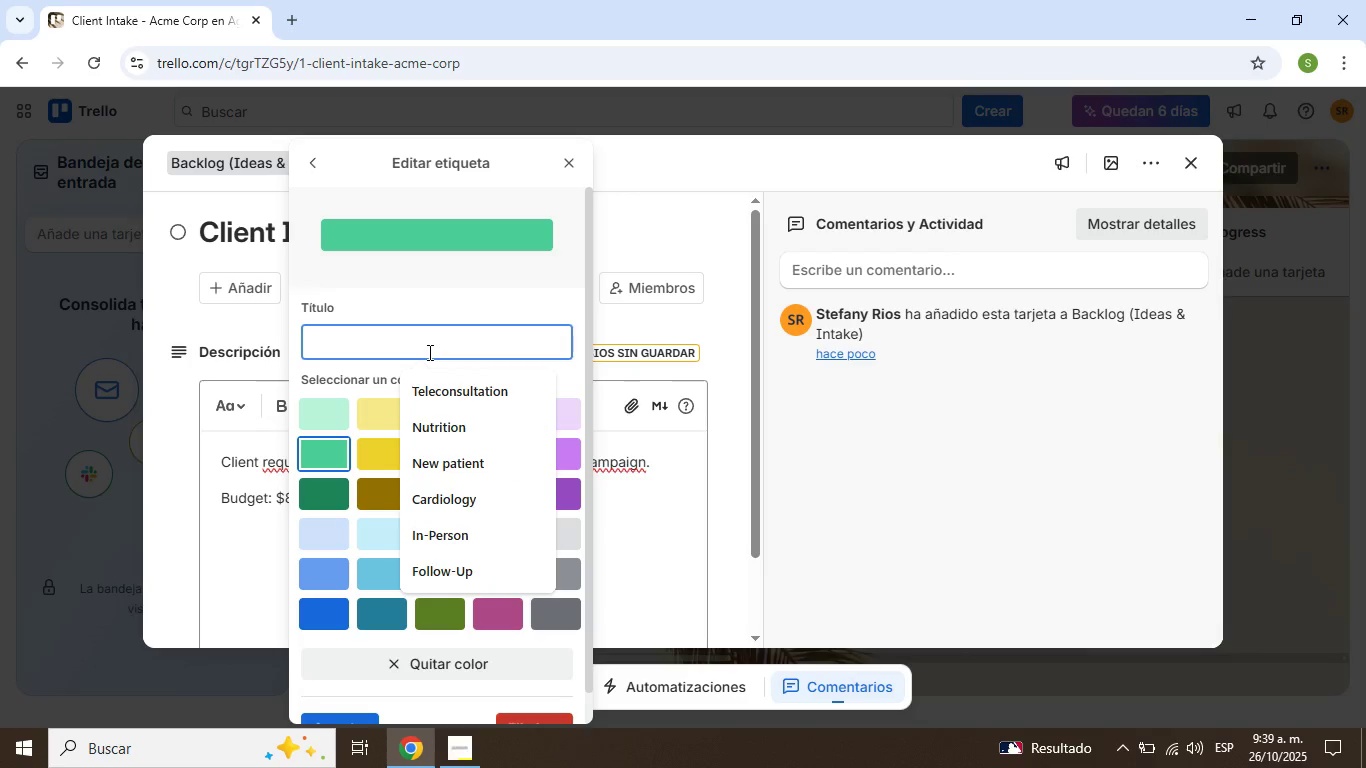 
type(New LEA)
key(Backspace)
key(Backspace)
type(ead)
 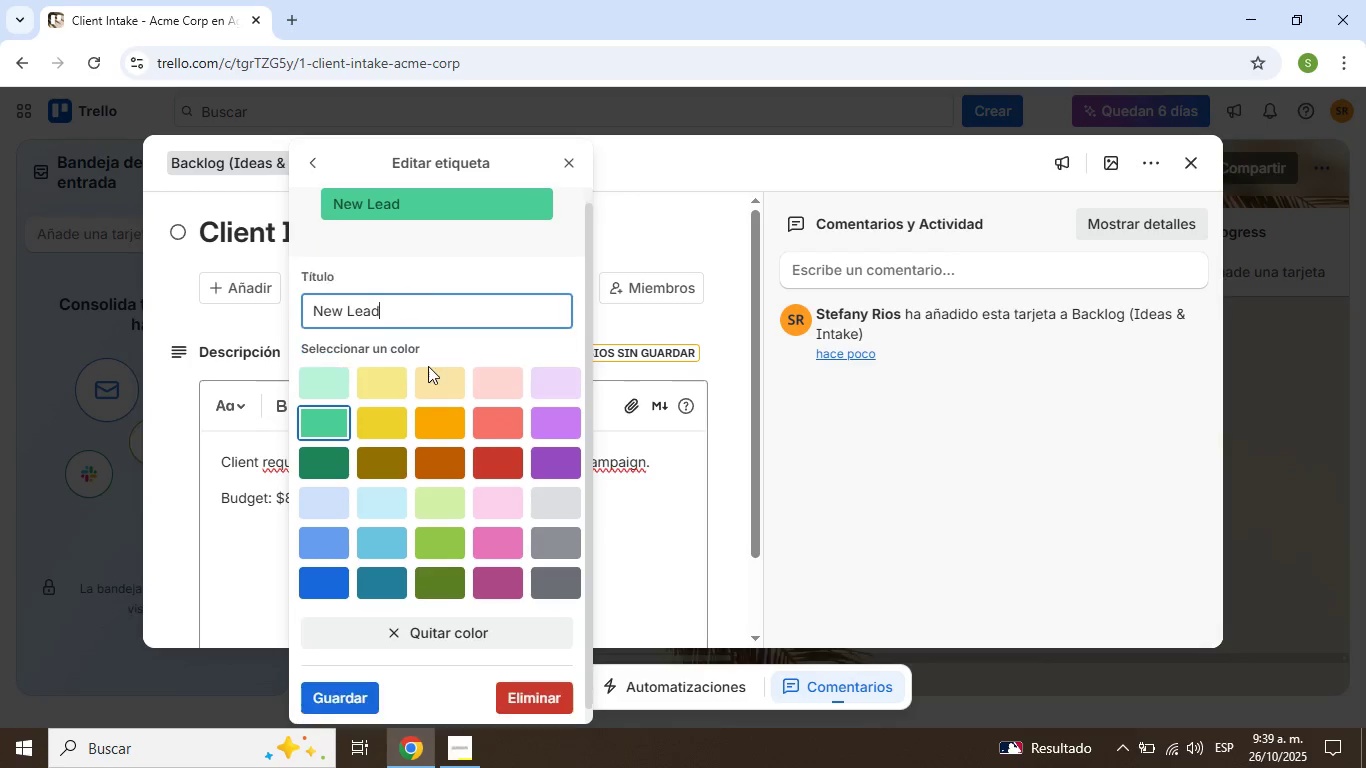 
scroll: coordinate [428, 334], scroll_direction: down, amount: 2.0
 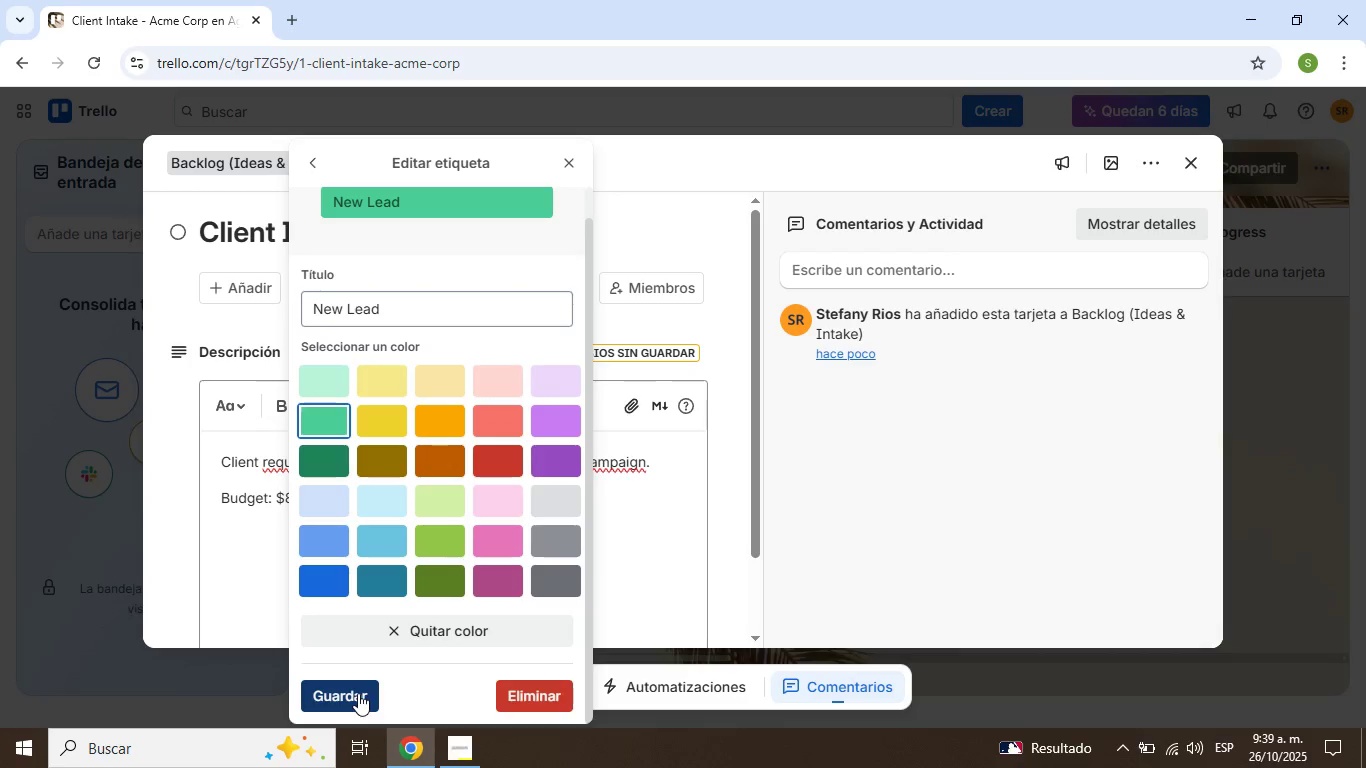 
left_click([359, 693])
 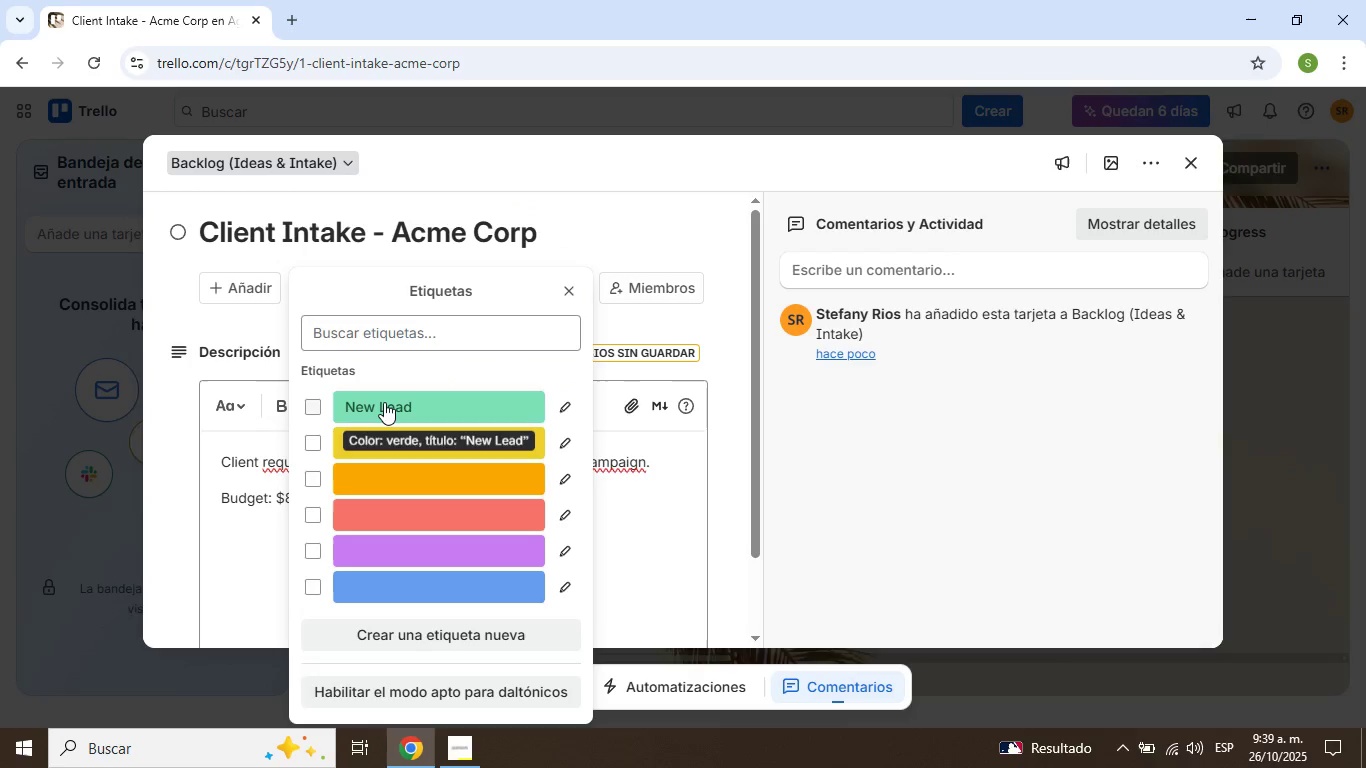 
left_click([384, 402])
 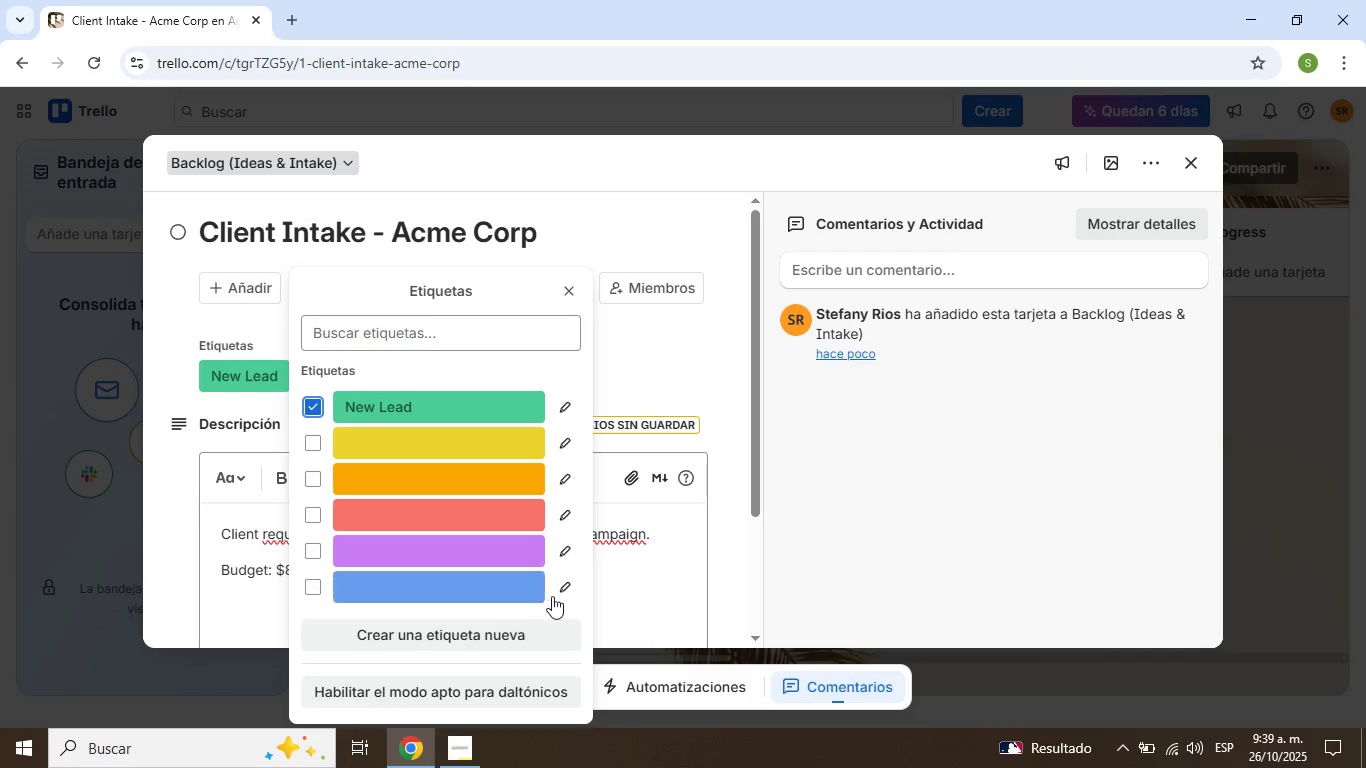 
left_click([564, 591])
 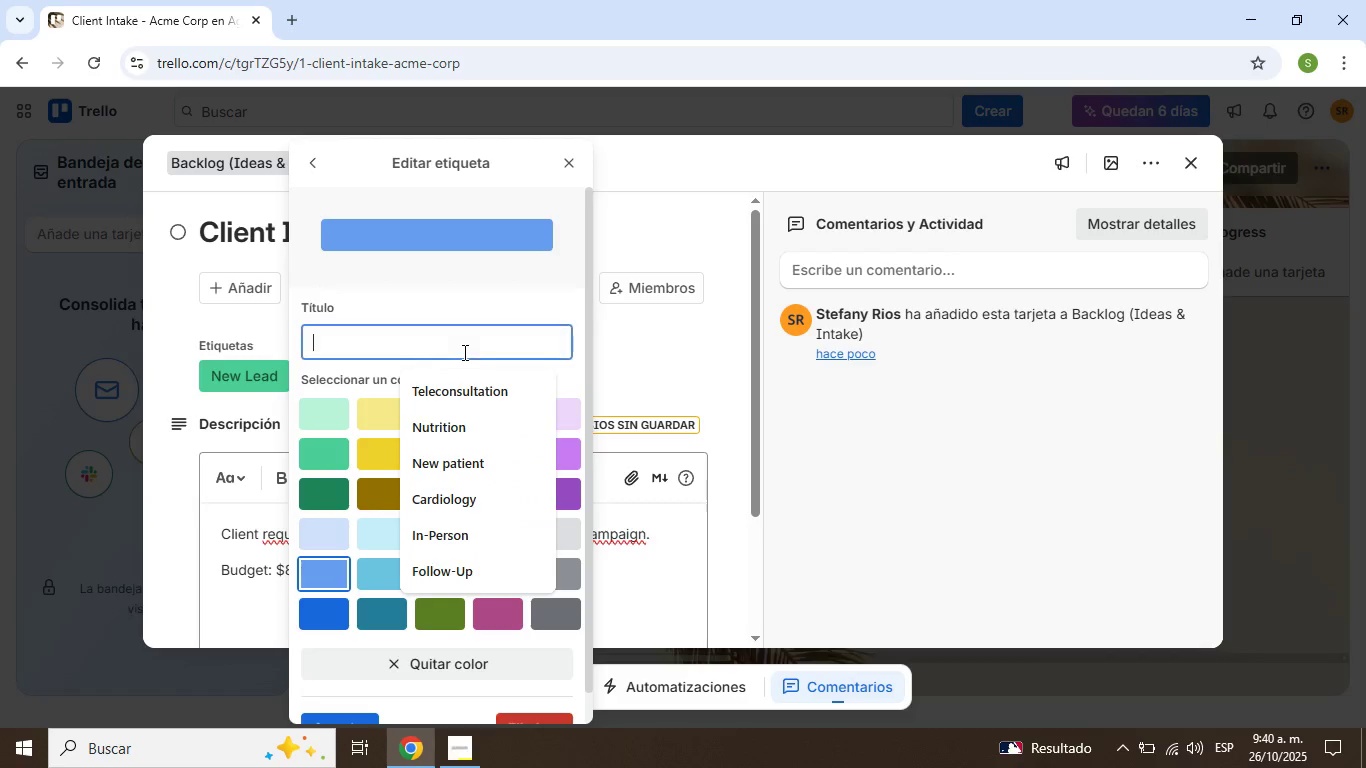 
left_click([463, 352])
 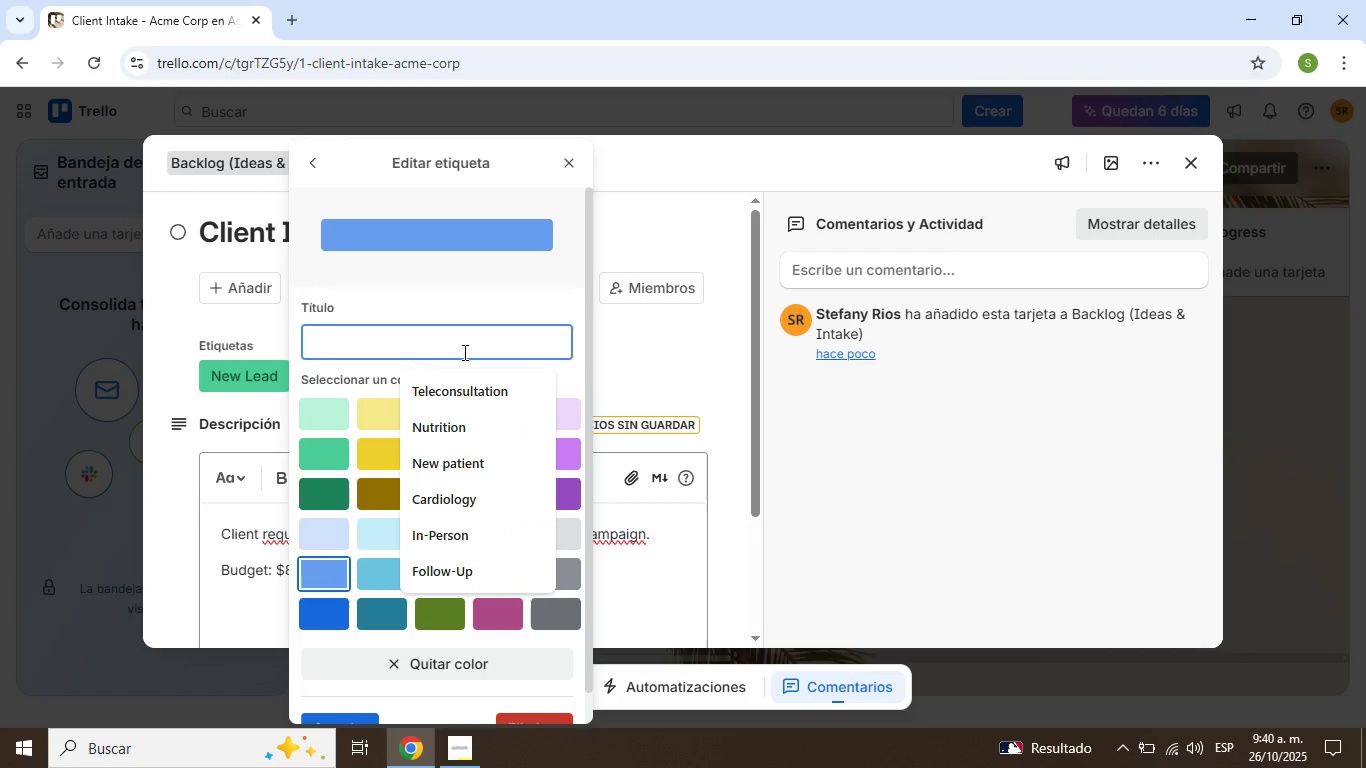 
type(Client )
 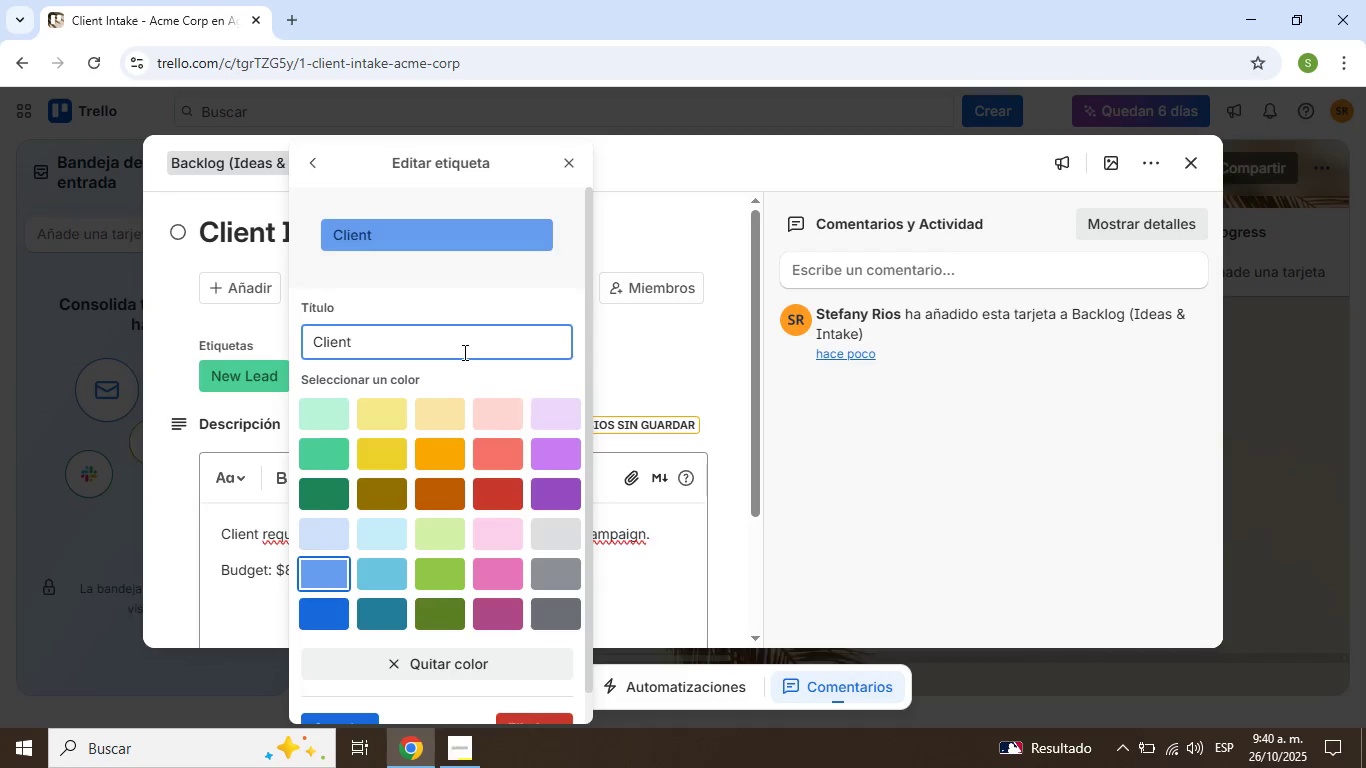 
wait(6.14)
 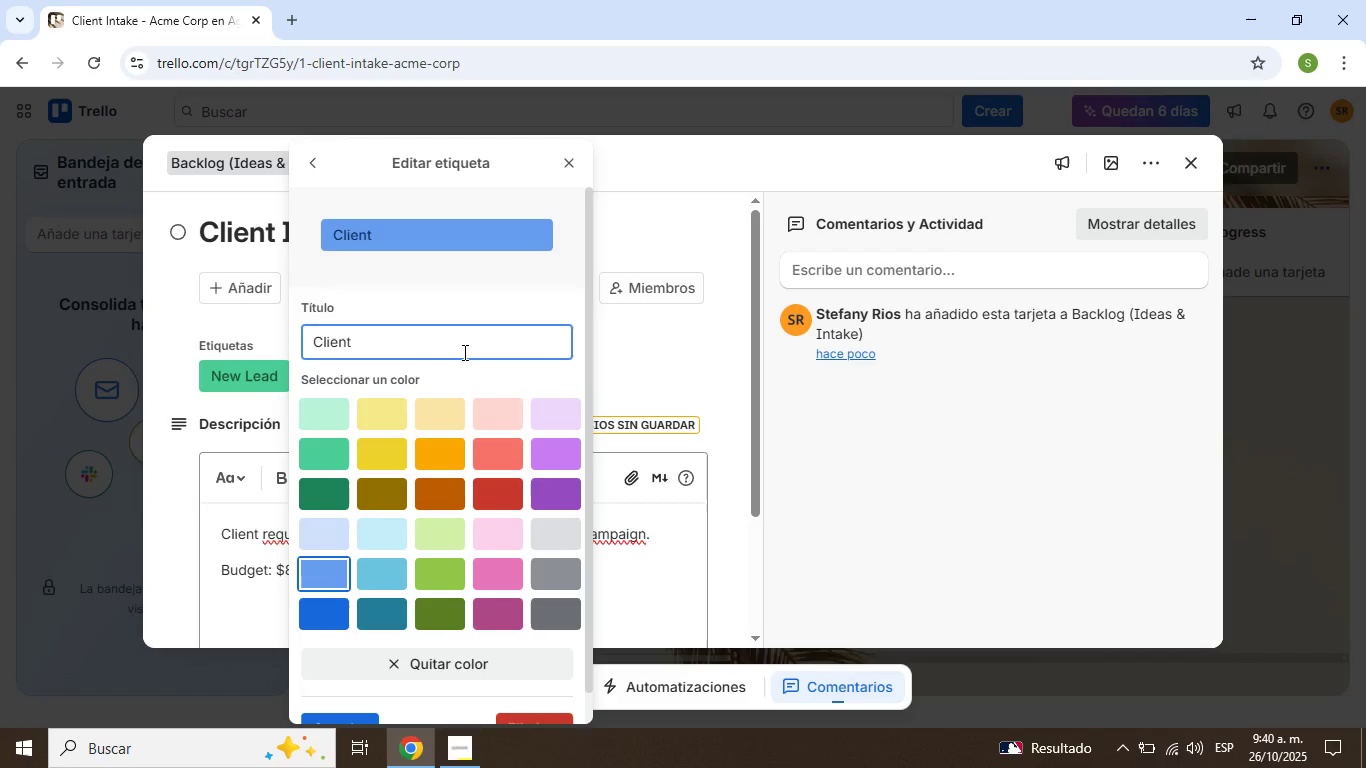 
type(Request)
 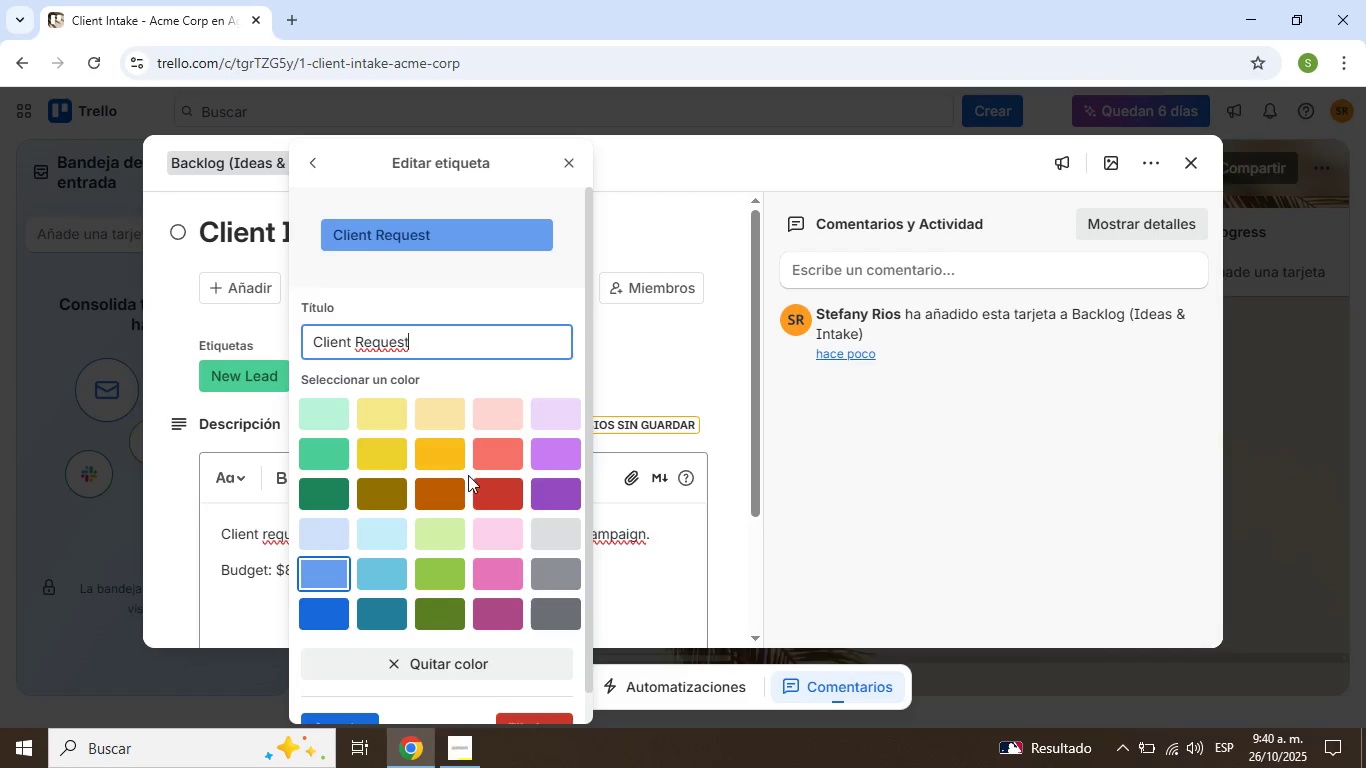 
scroll: coordinate [466, 500], scroll_direction: down, amount: 2.0
 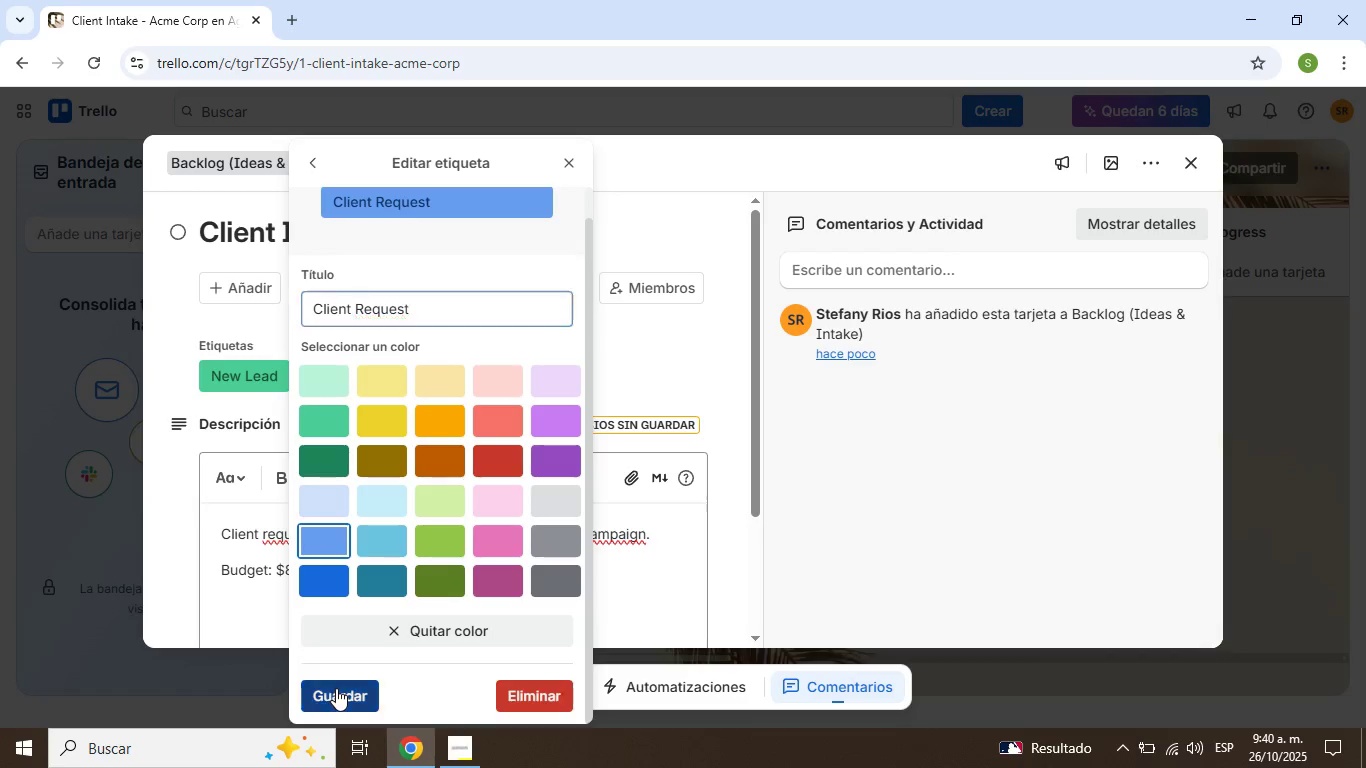 
left_click([335, 688])
 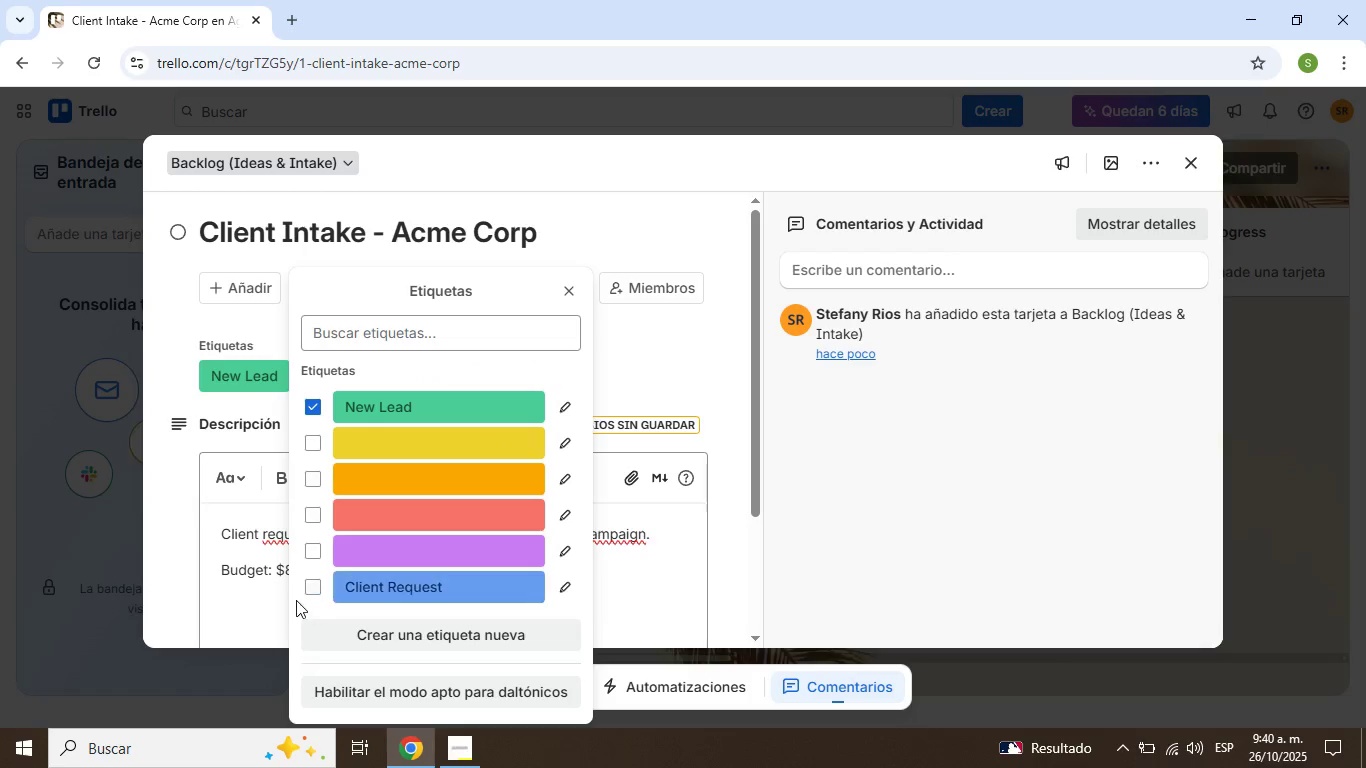 
left_click([316, 583])
 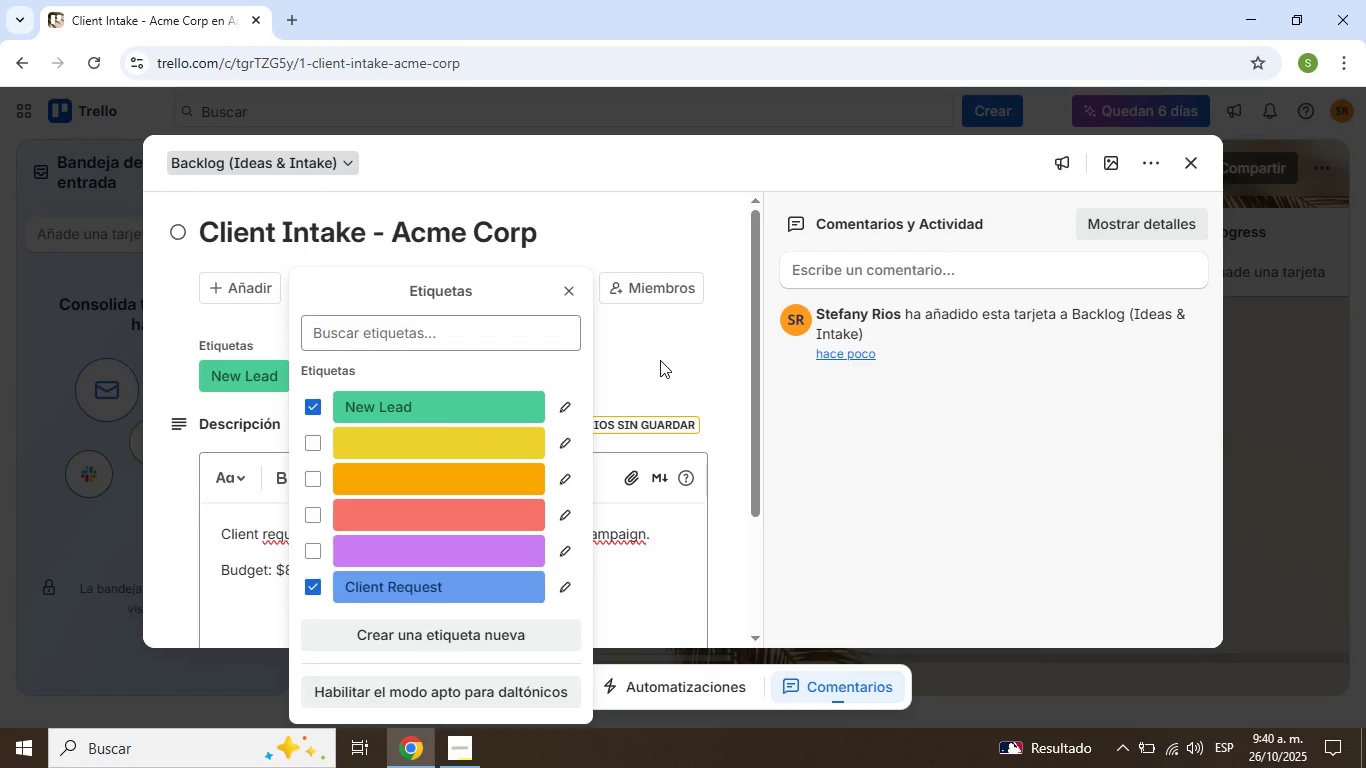 
left_click([660, 360])
 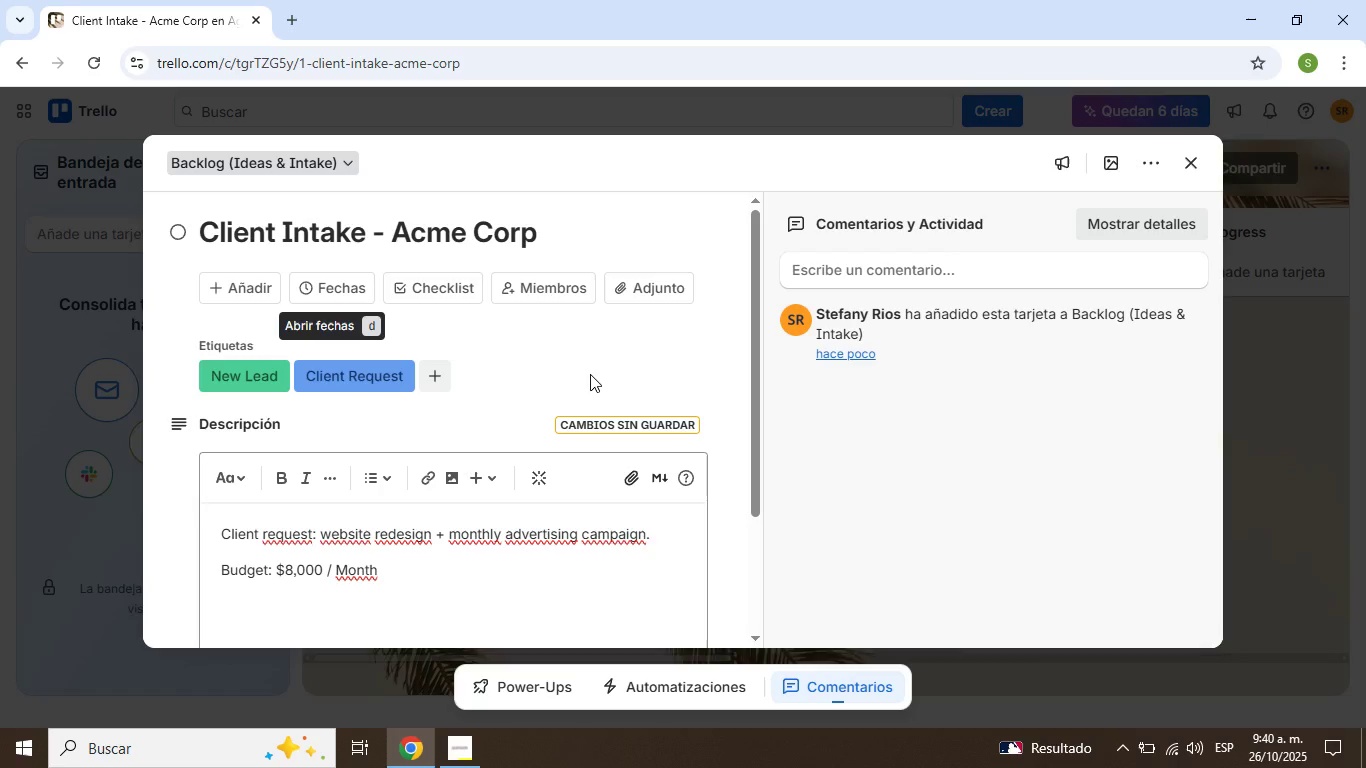 
wait(7.77)
 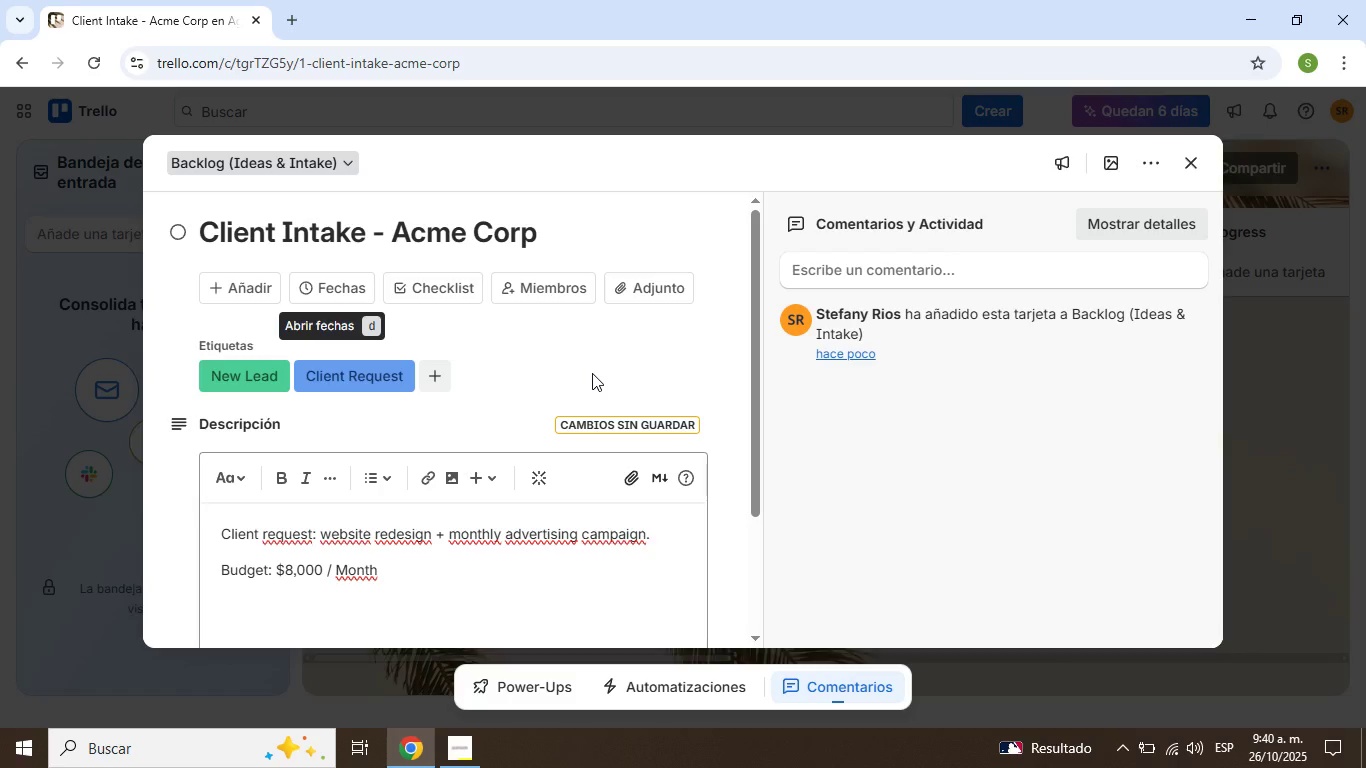 
mouse_move([247, 300])
 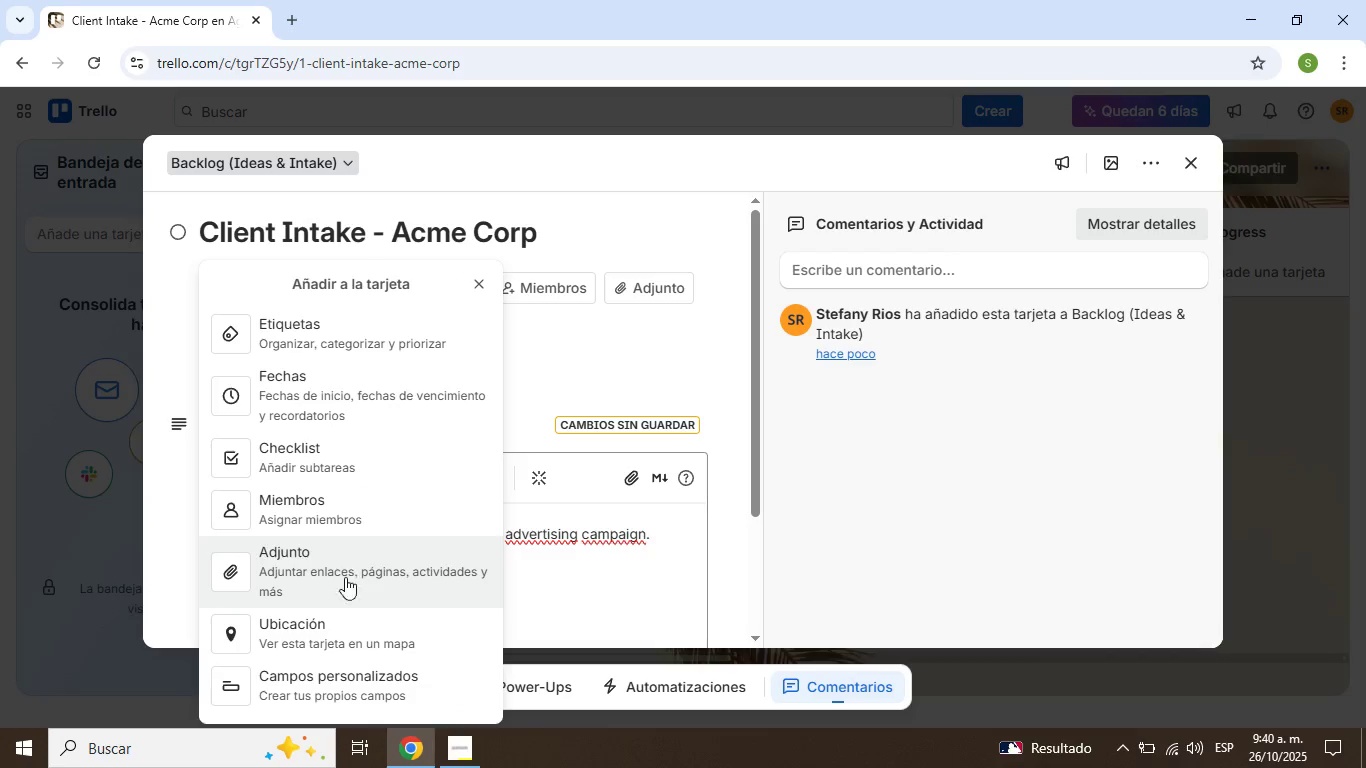 
scroll: coordinate [342, 563], scroll_direction: down, amount: 2.0
 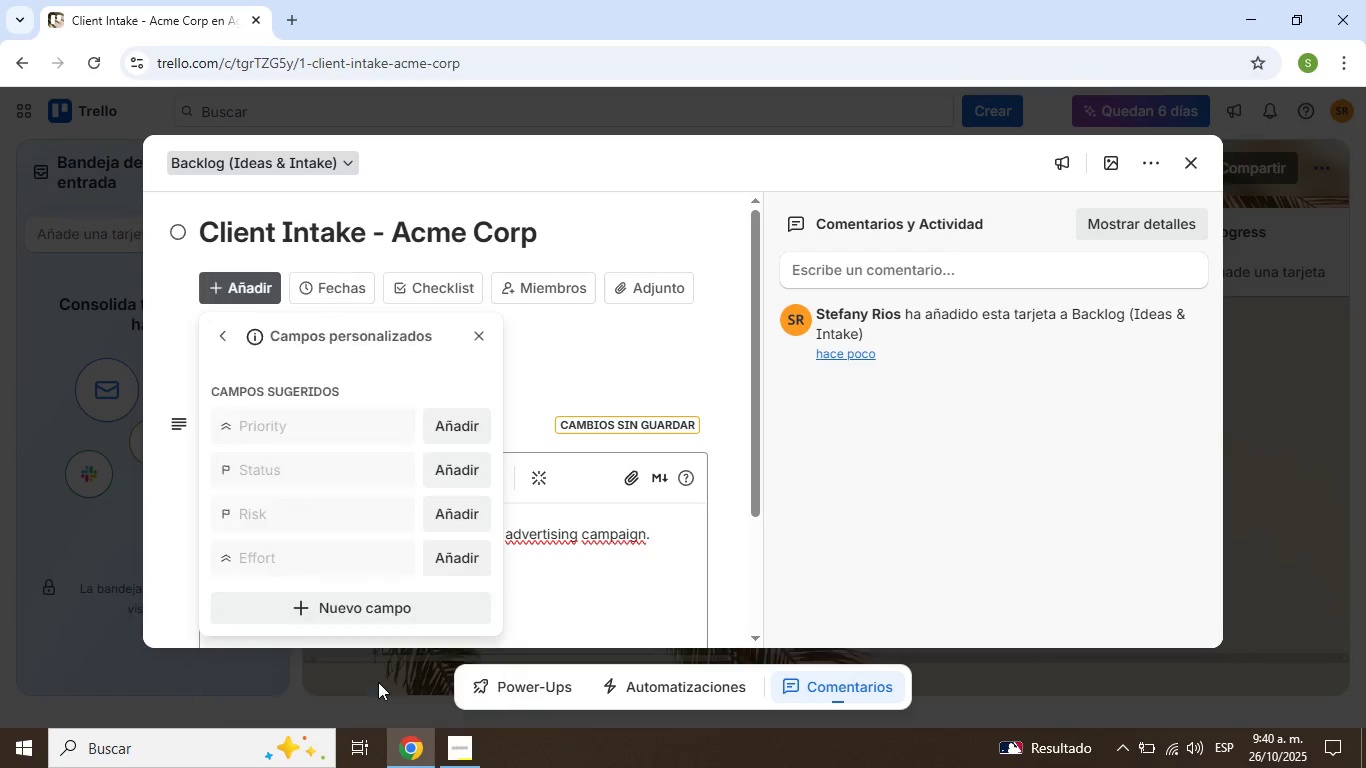 
left_click([378, 682])
 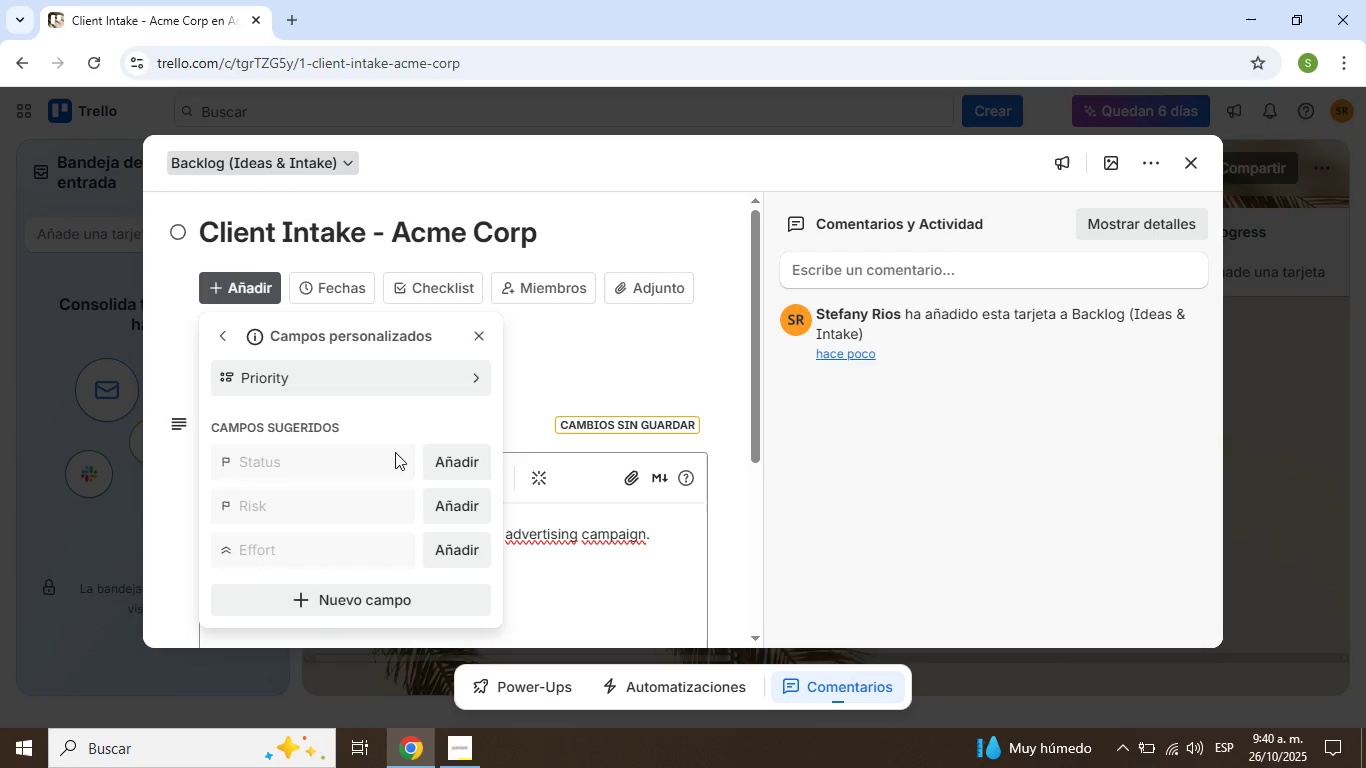 
wait(15.63)
 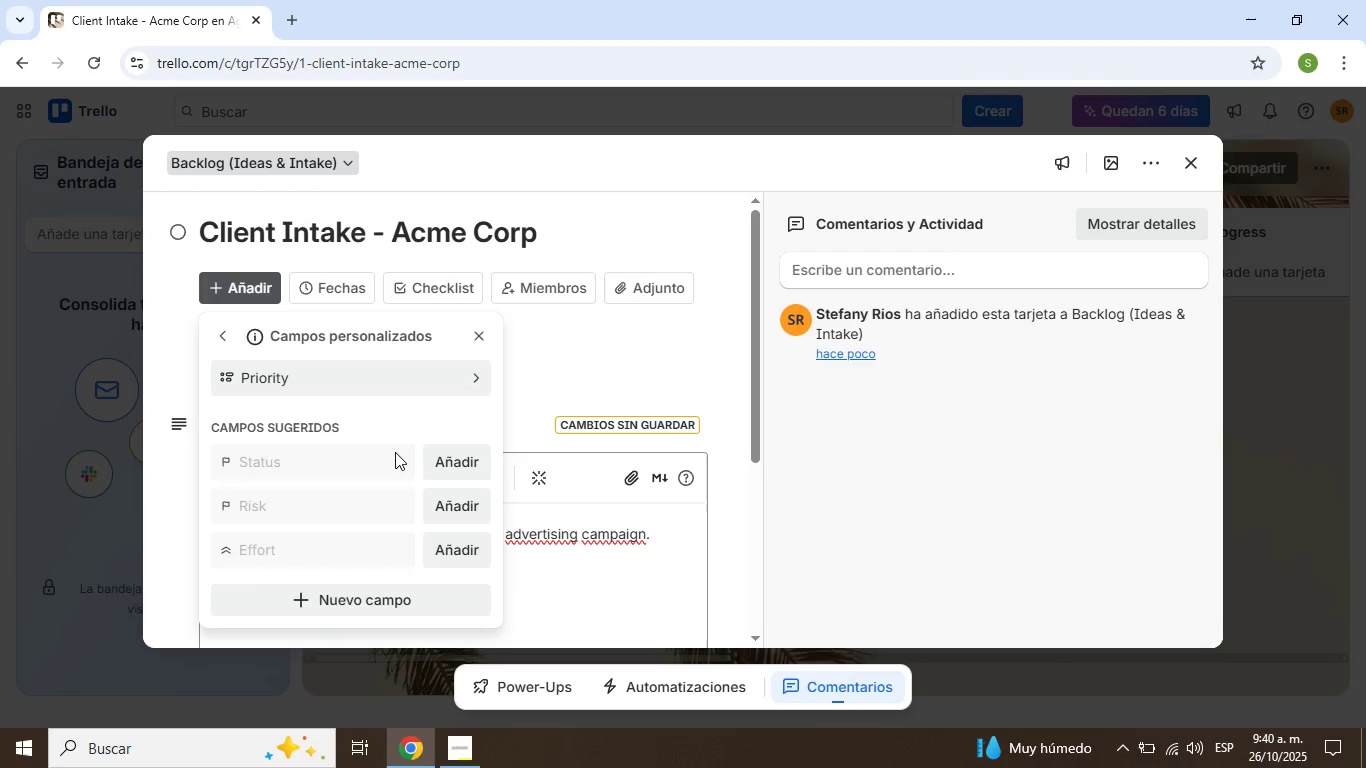 
scroll: coordinate [373, 511], scroll_direction: down, amount: 2.0
 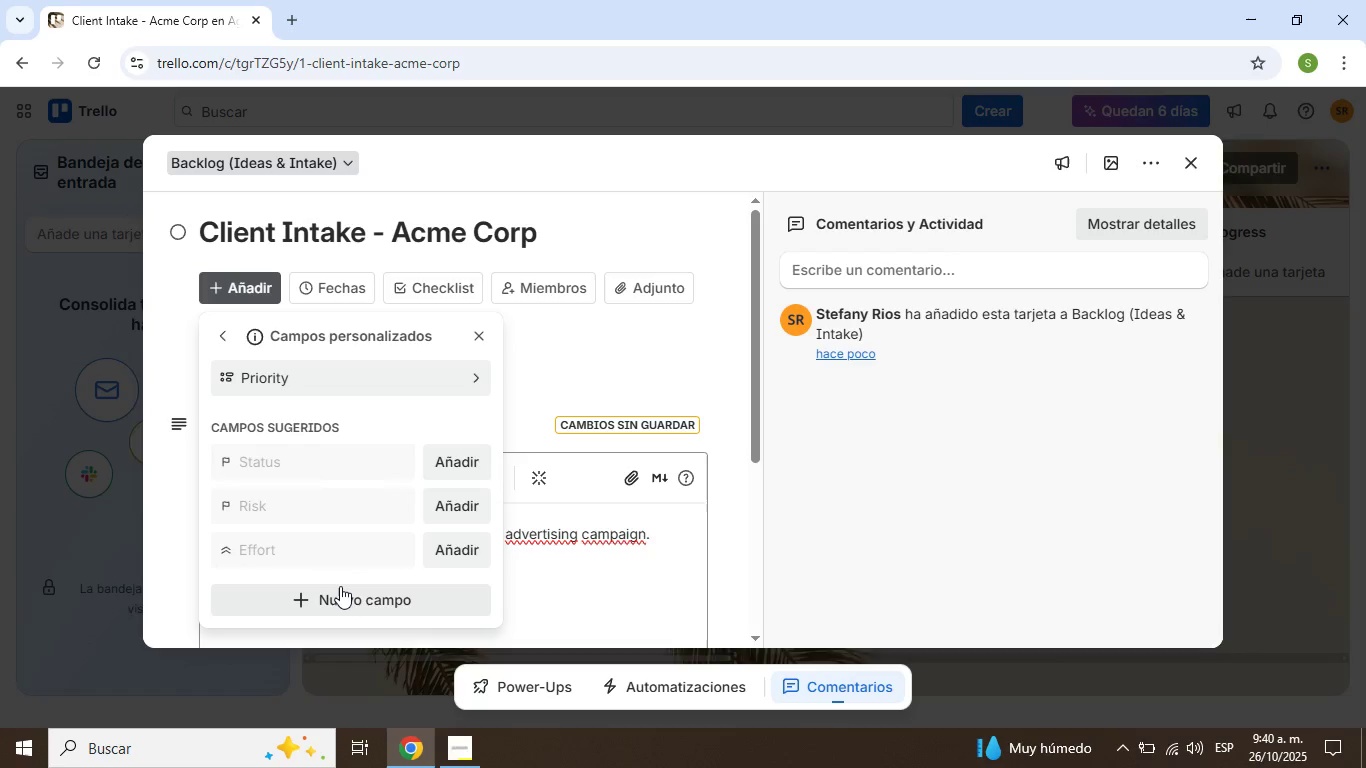 
left_click([340, 586])
 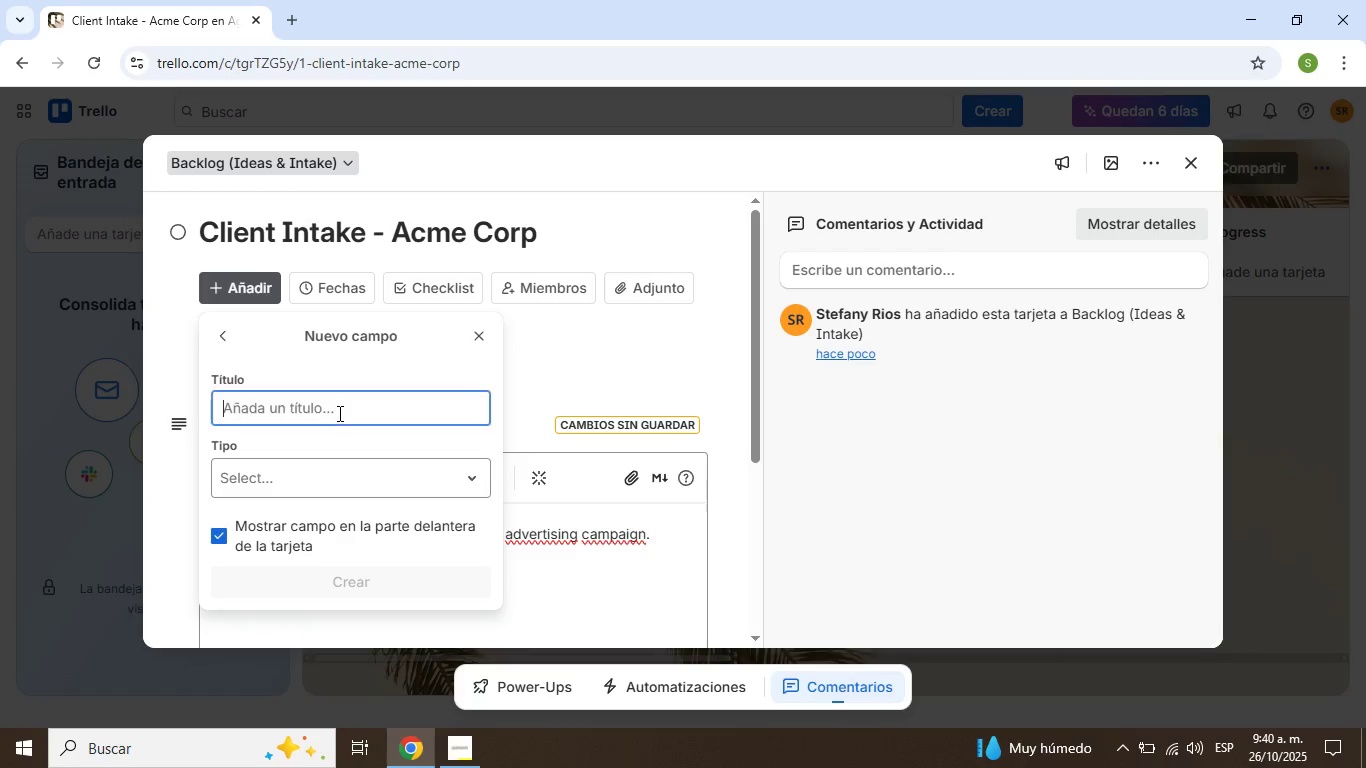 
left_click([338, 413])
 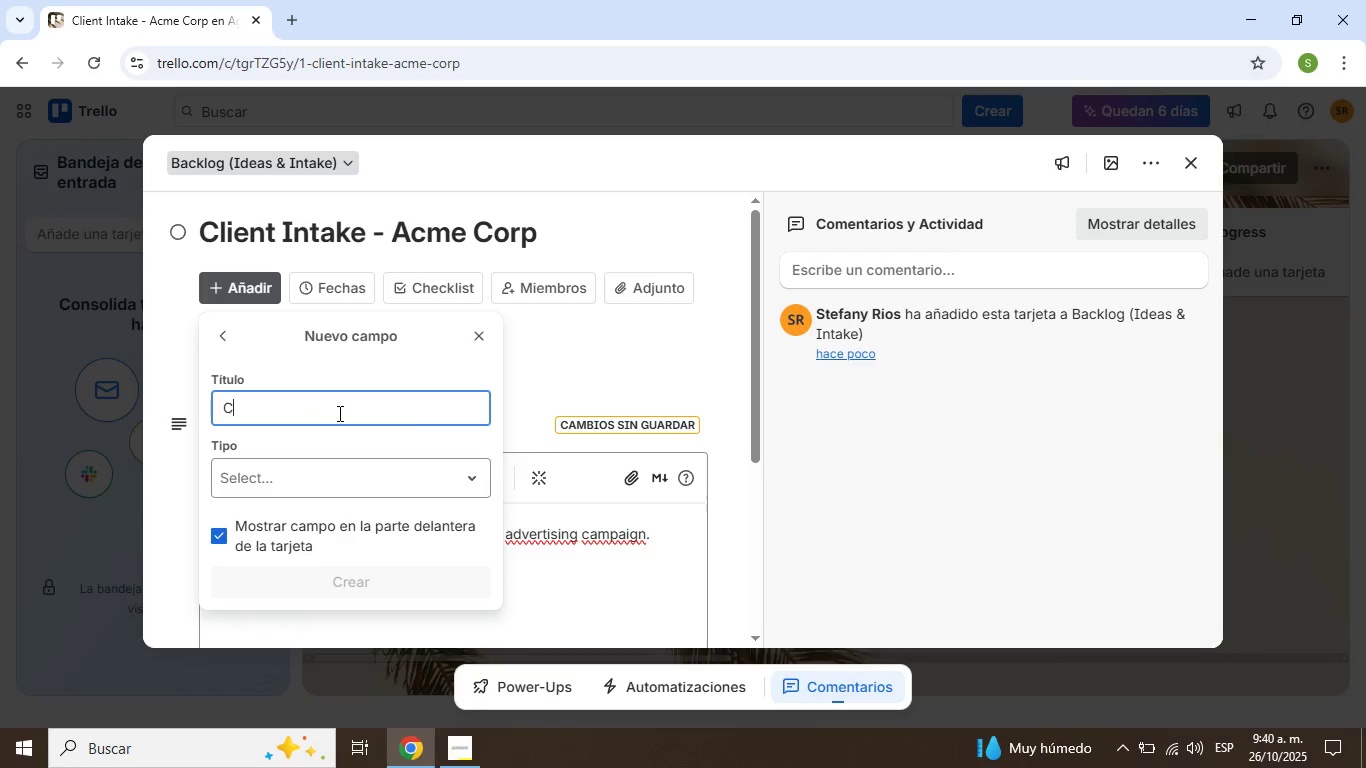 
type(Client)
 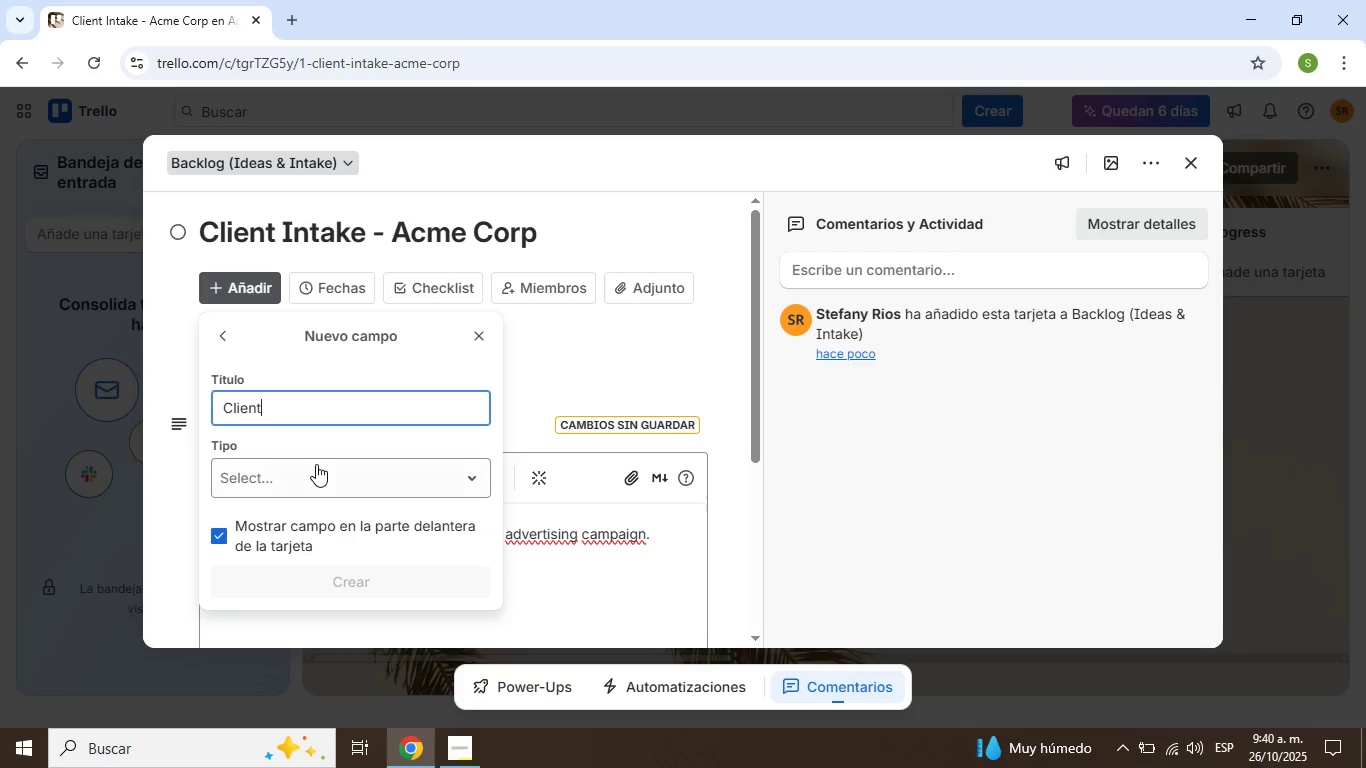 
left_click([316, 464])
 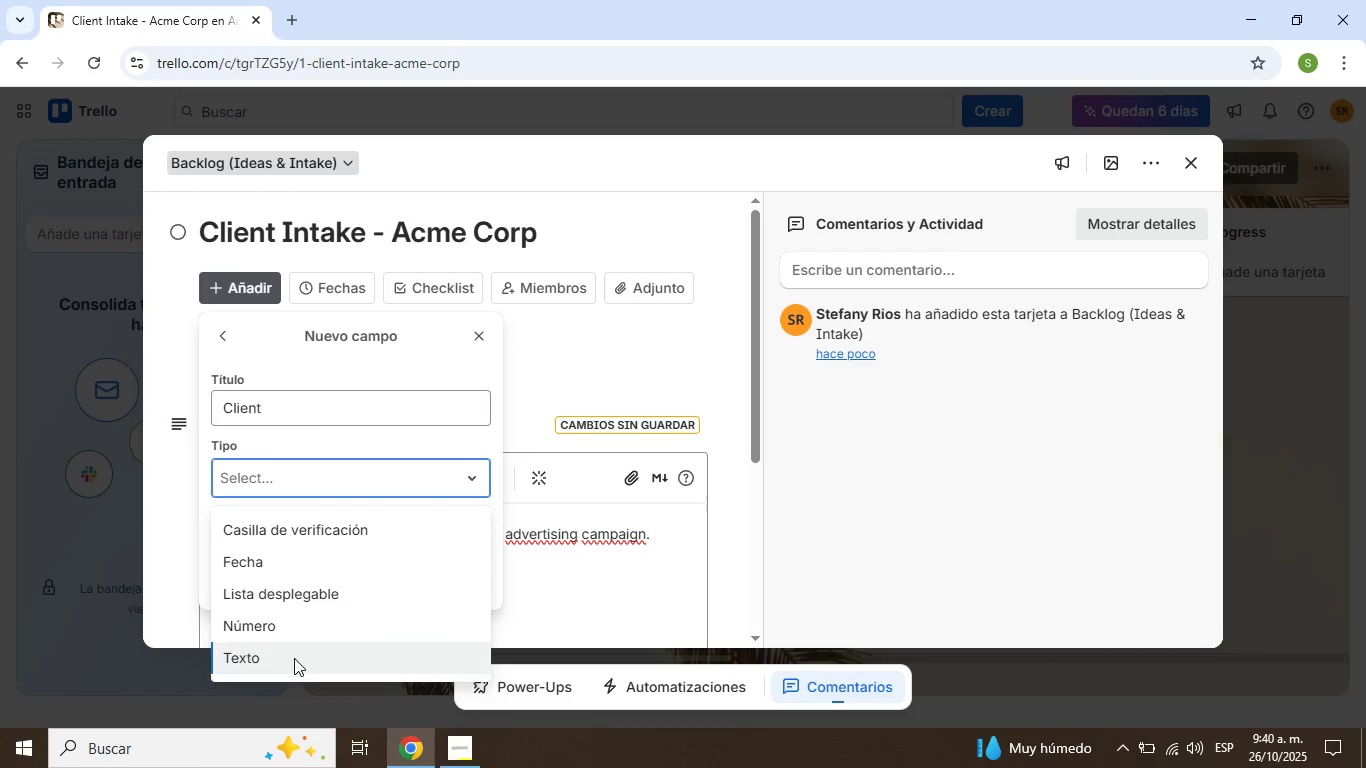 
left_click([294, 658])
 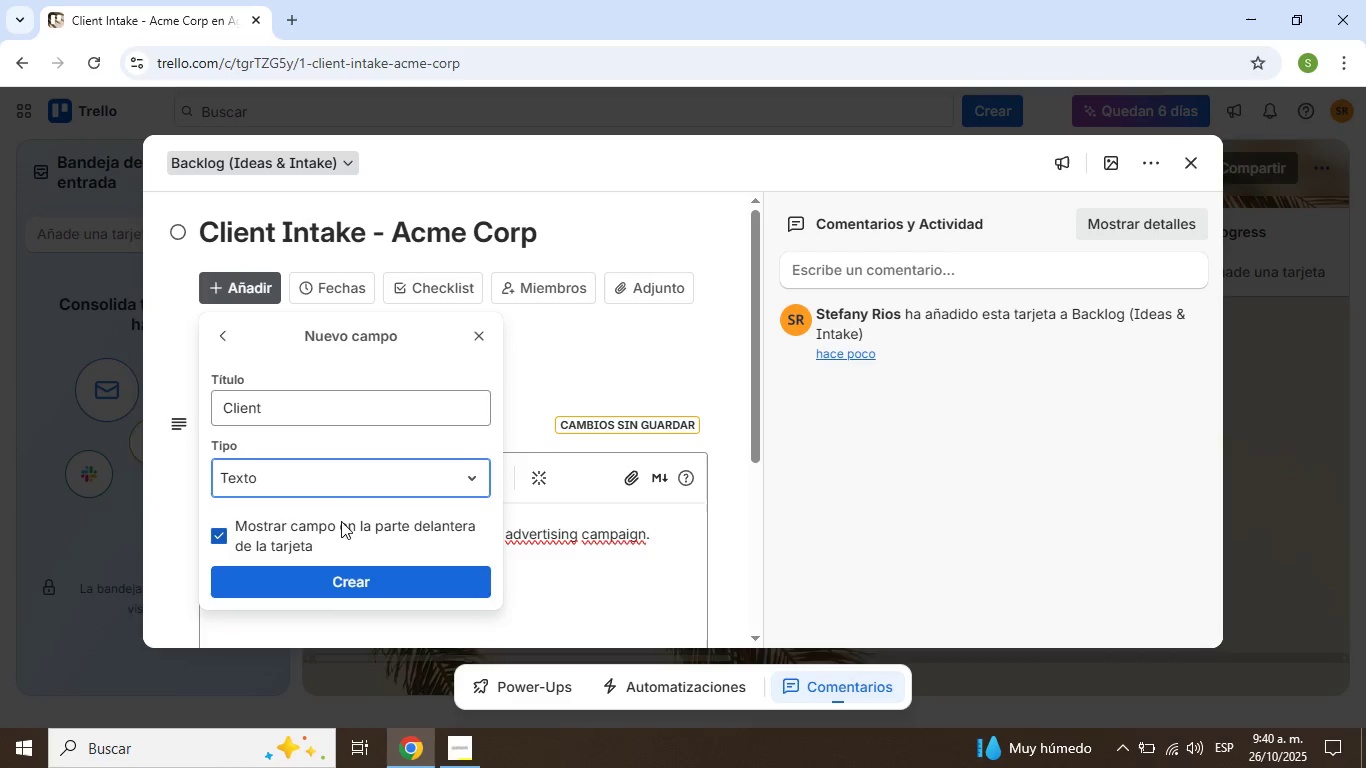 
scroll: coordinate [337, 518], scroll_direction: down, amount: 2.0
 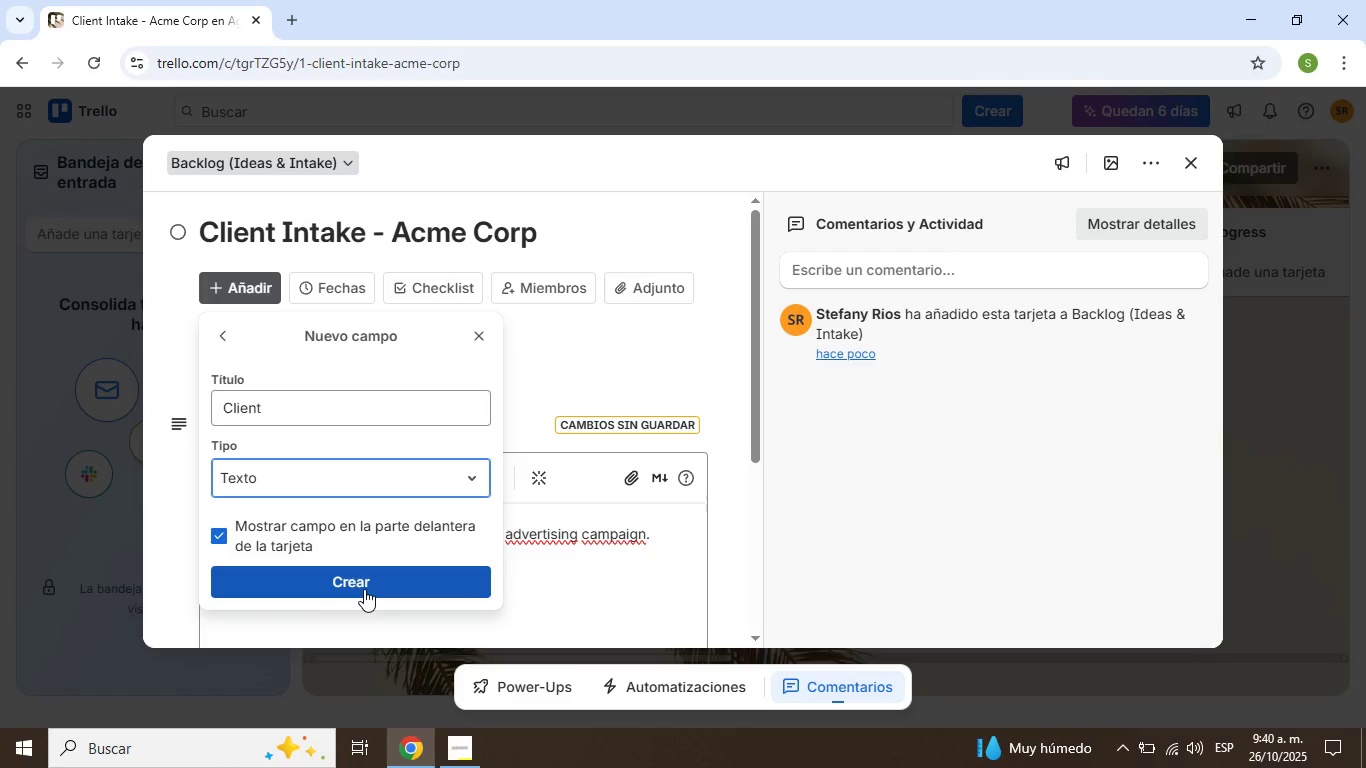 
left_click([365, 588])
 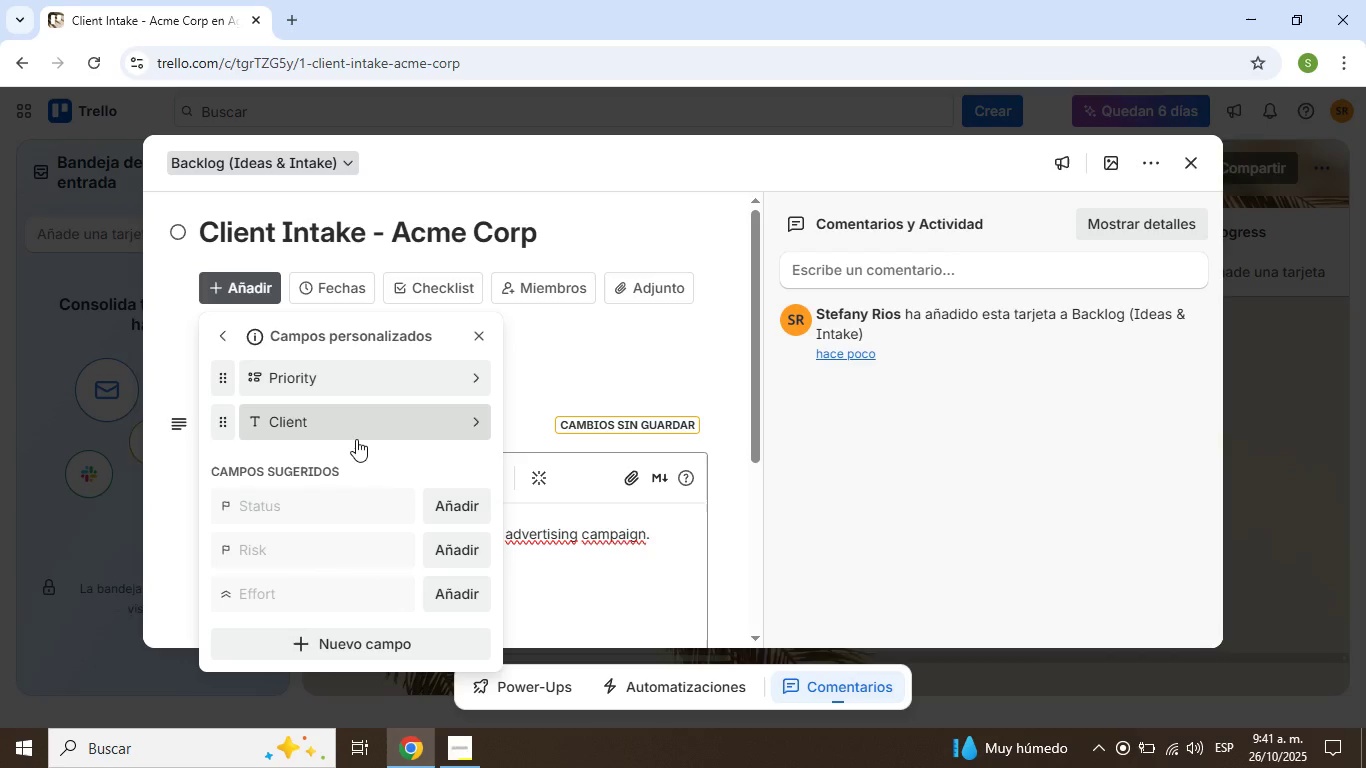 
wait(7.61)
 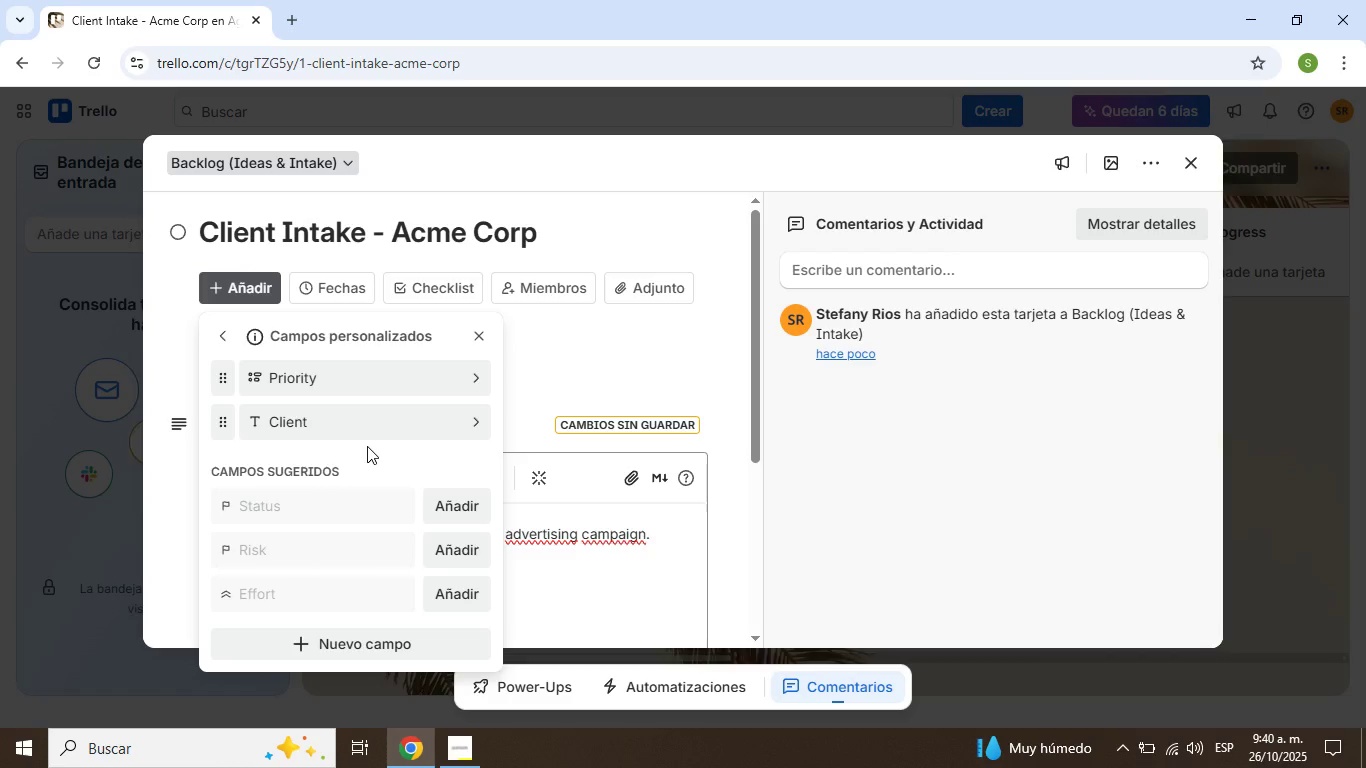 
left_click([346, 649])
 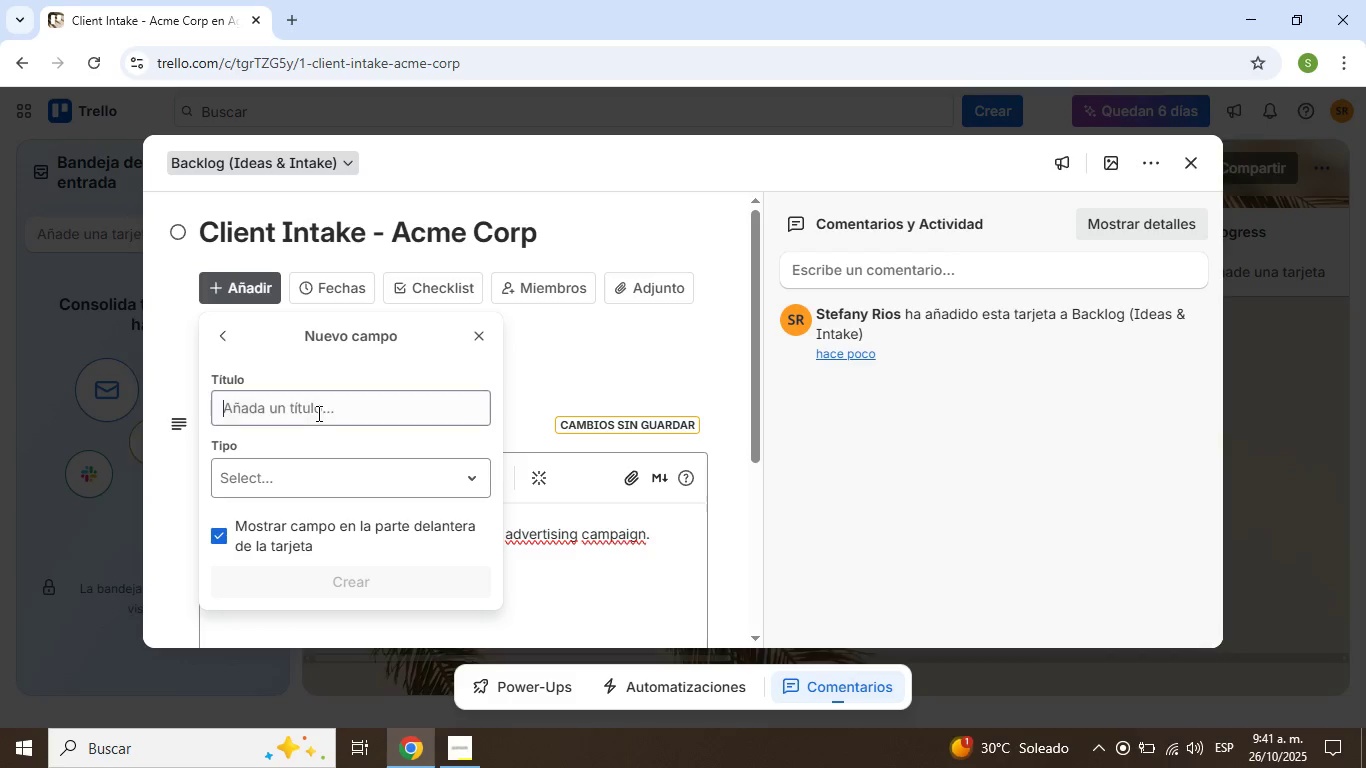 
left_click([317, 413])
 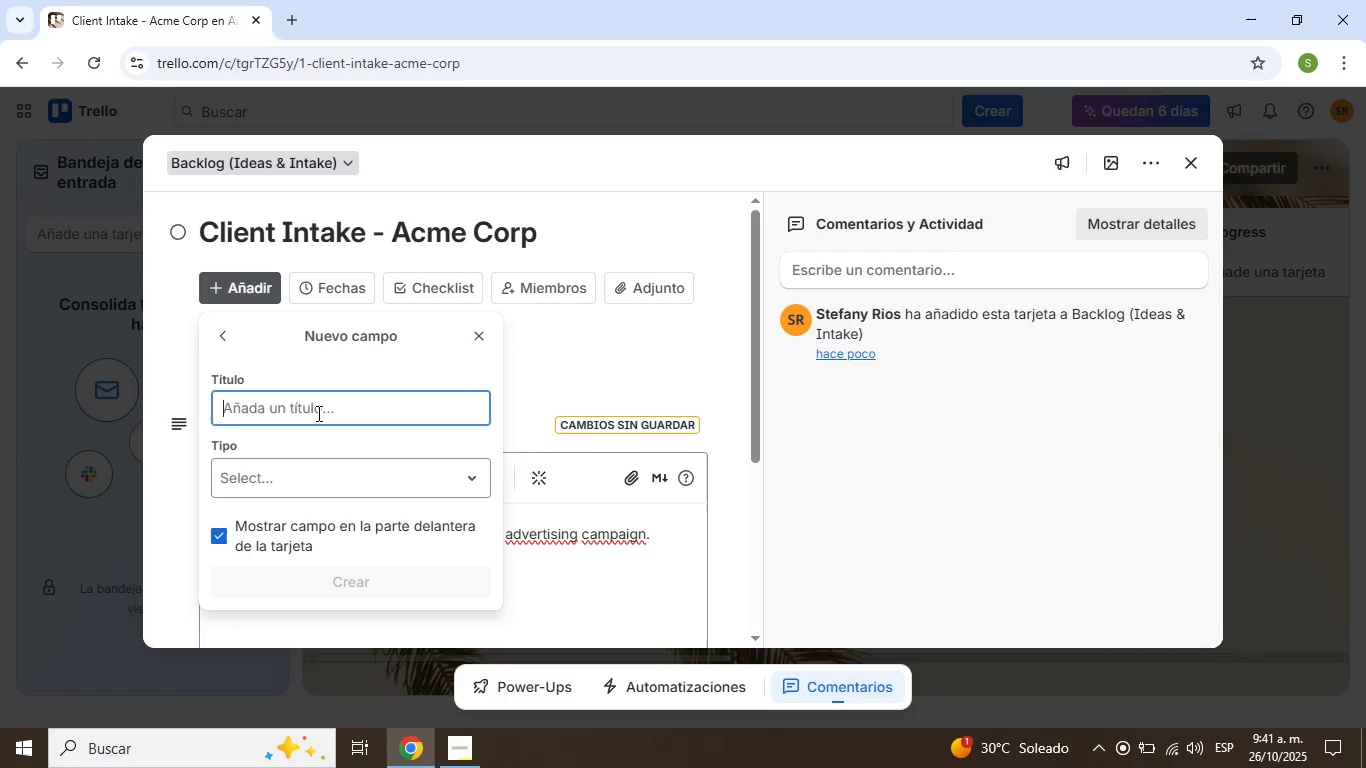 
type(Estimated Hour)
 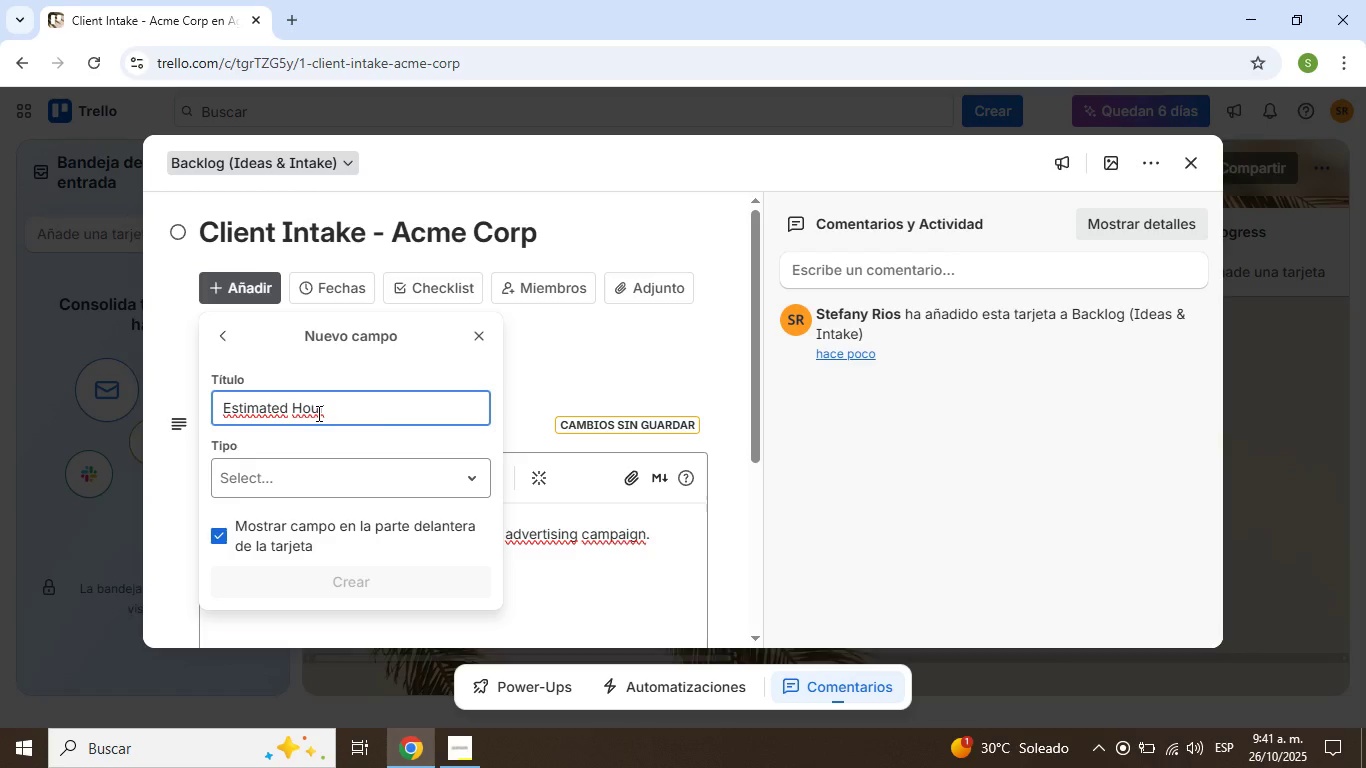 
key(S)
 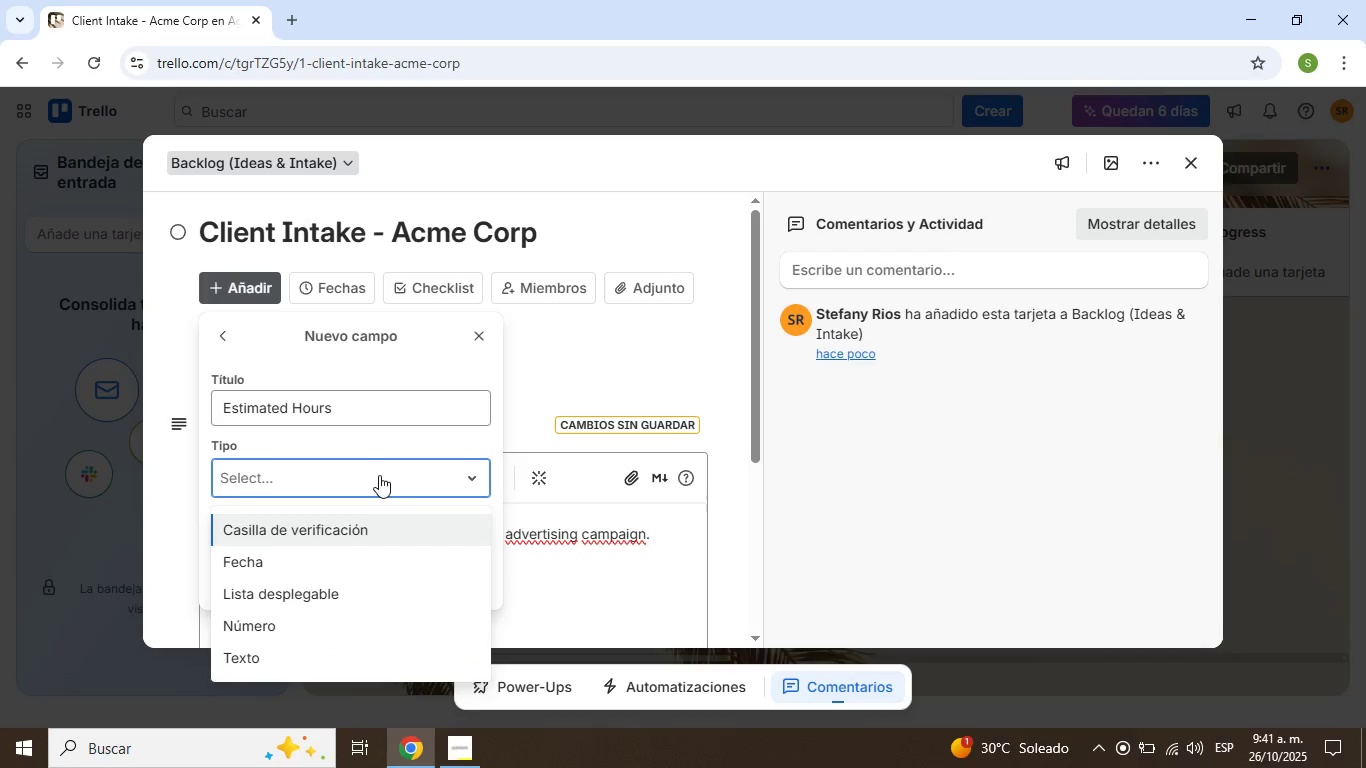 
left_click([379, 475])
 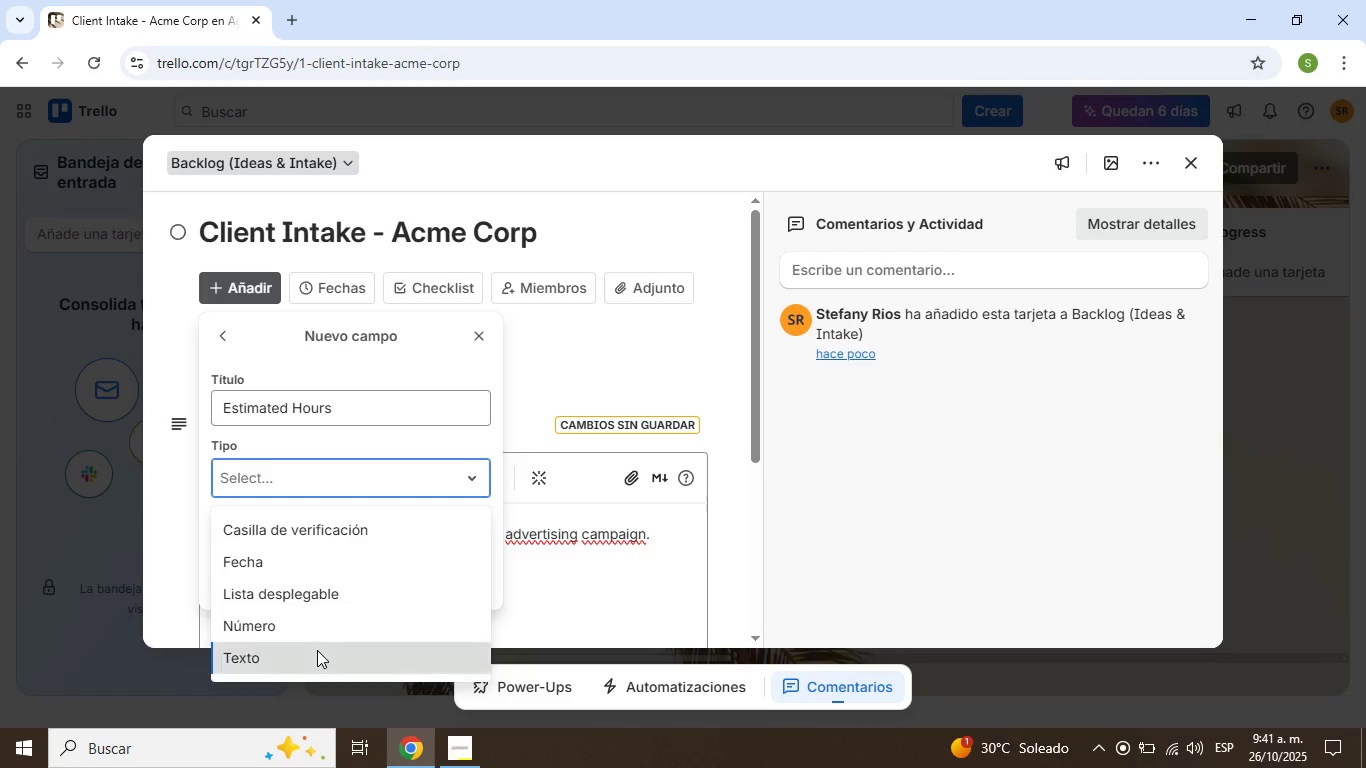 
left_click([317, 650])
 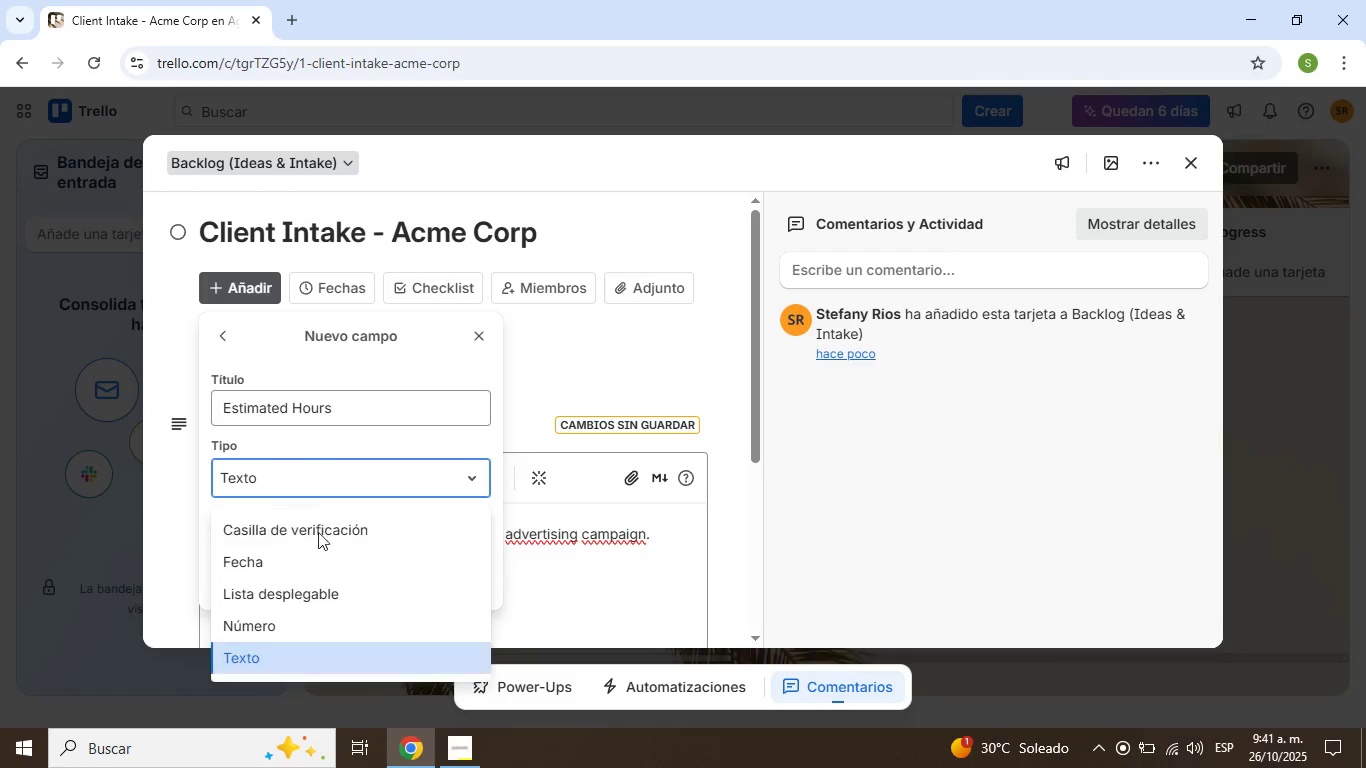 
left_click([318, 472])
 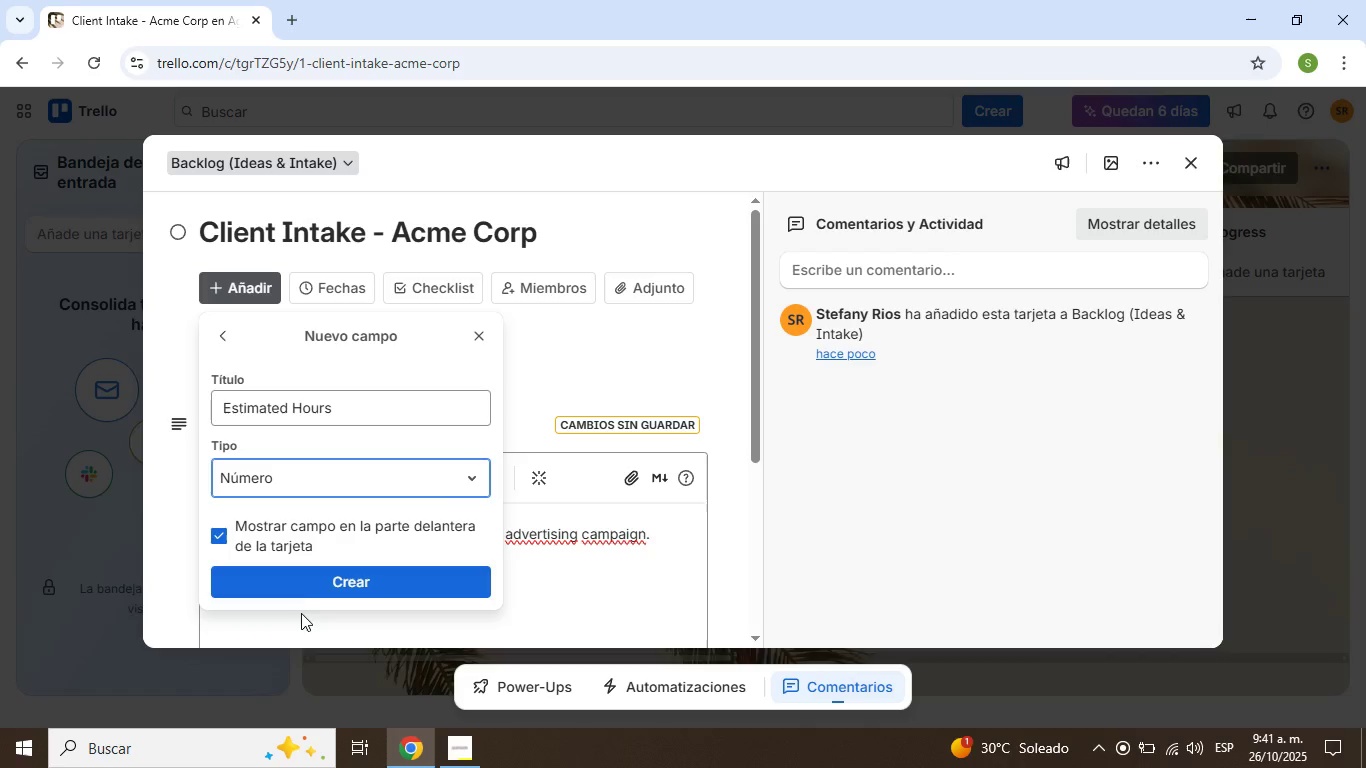 
left_click([301, 626])
 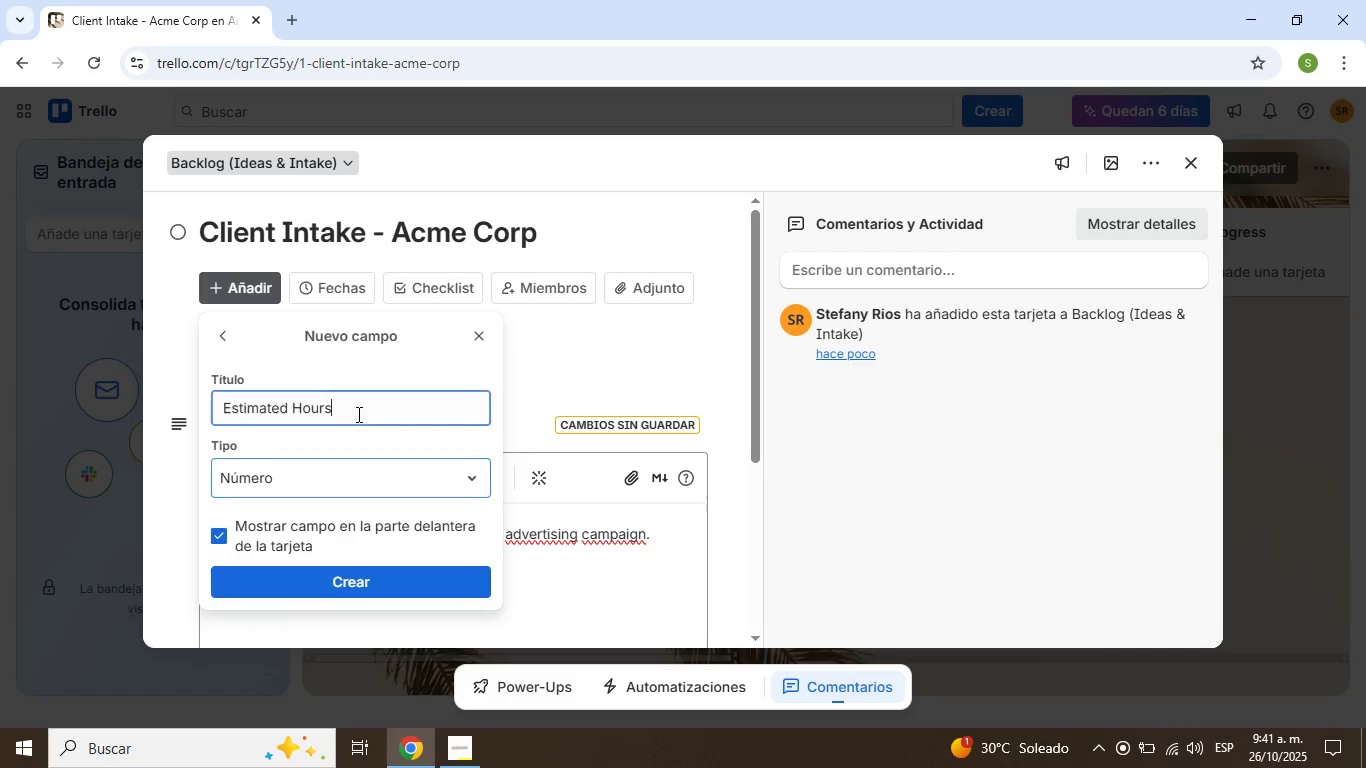 
left_click([357, 414])
 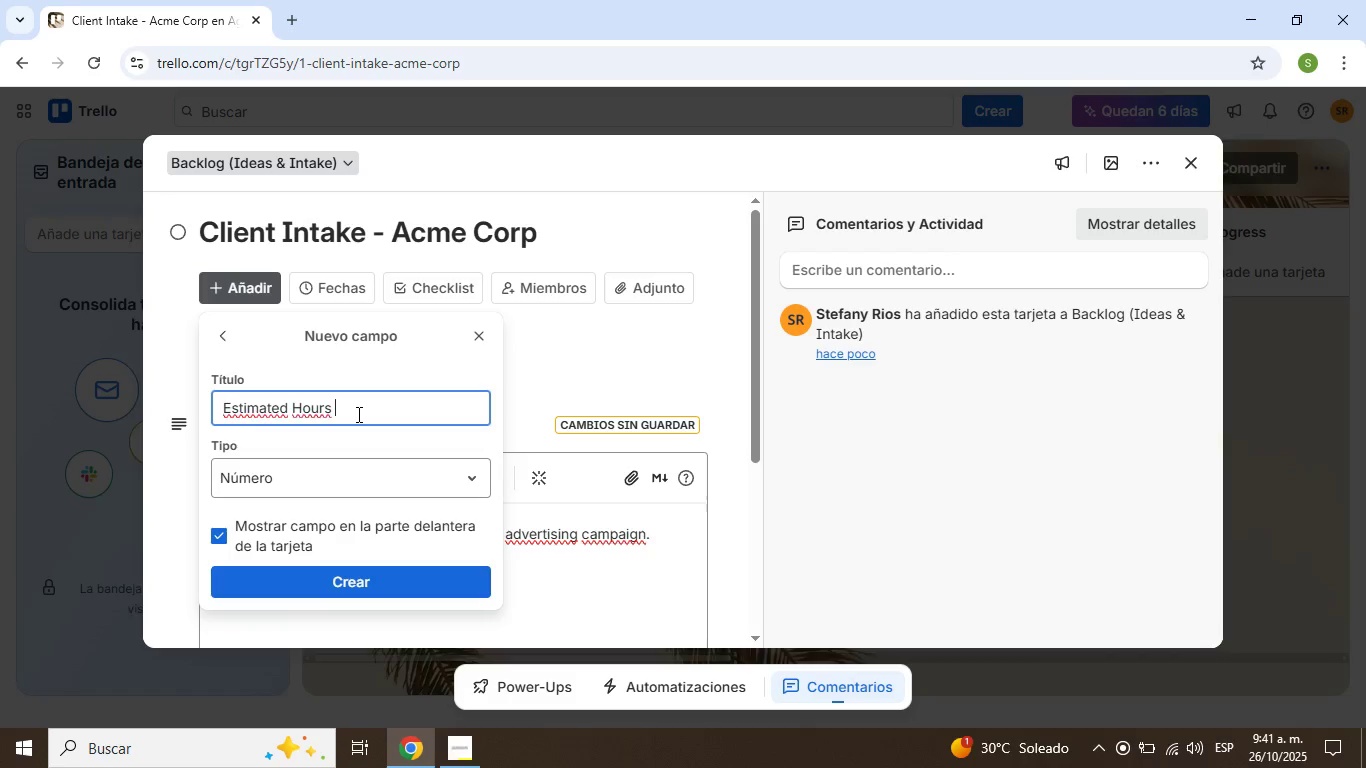 
key(Space)
 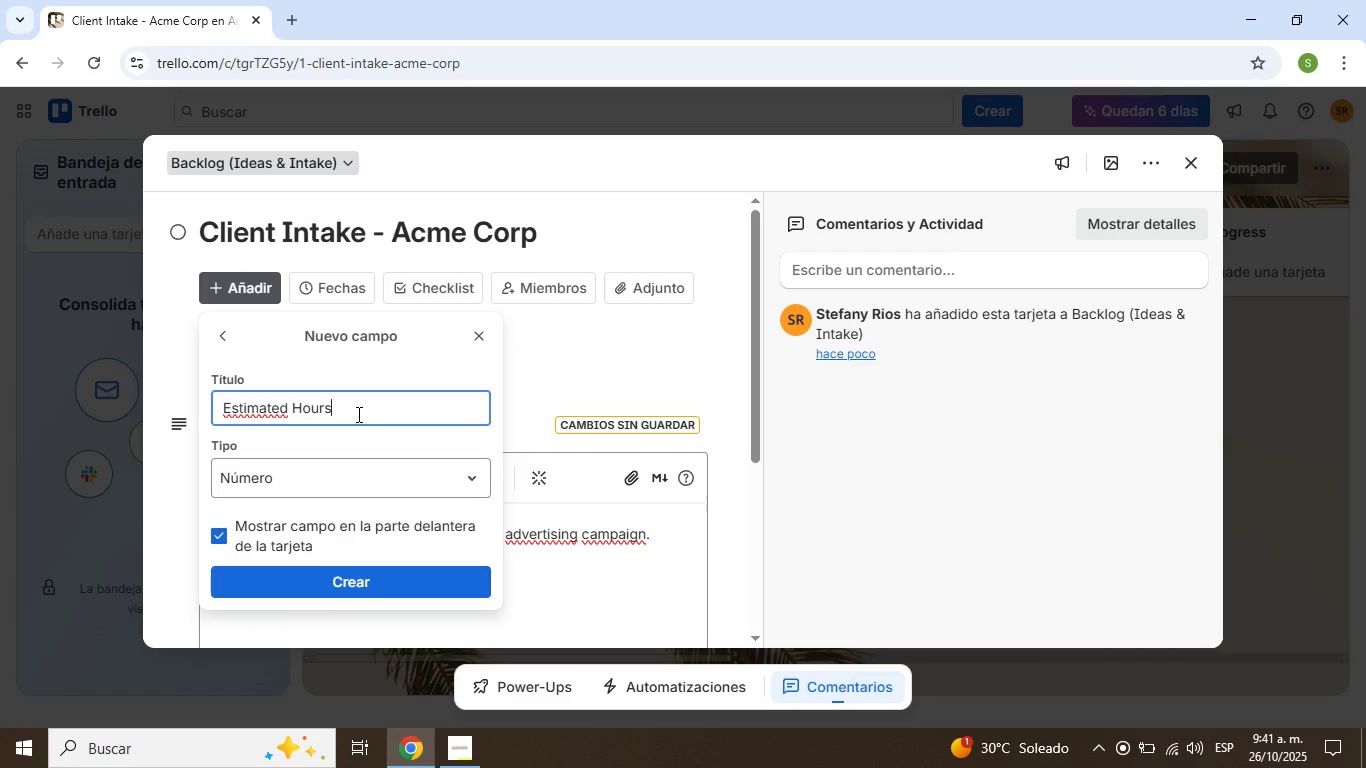 
key(Backspace)
 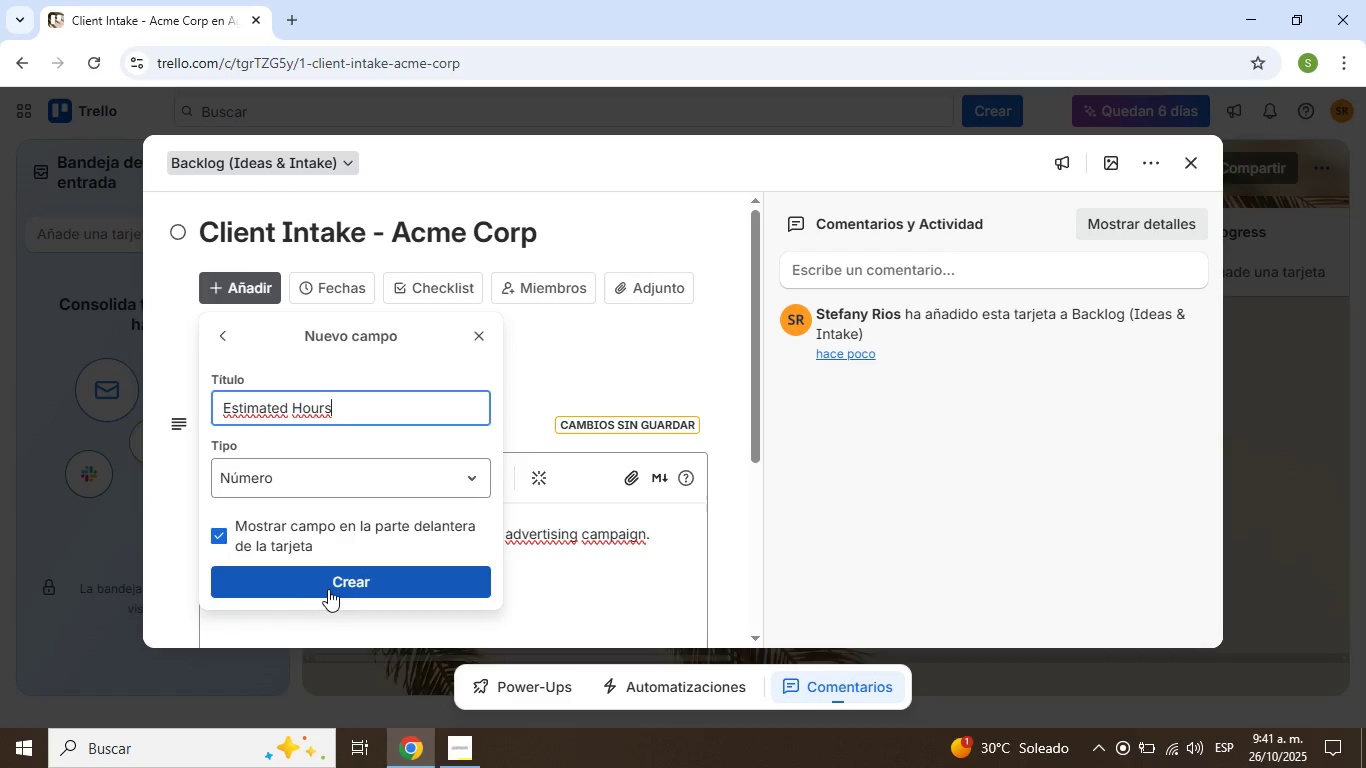 
left_click([328, 589])
 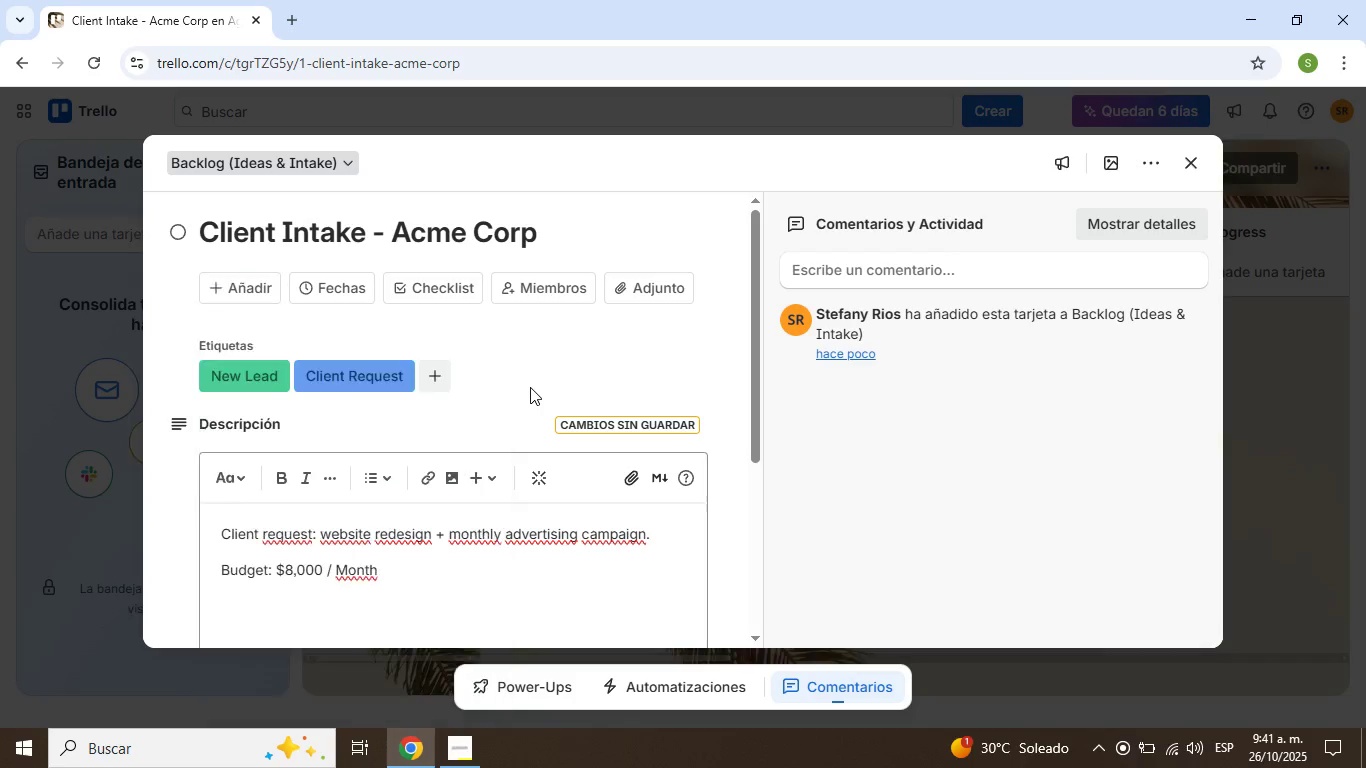 
wait(6.4)
 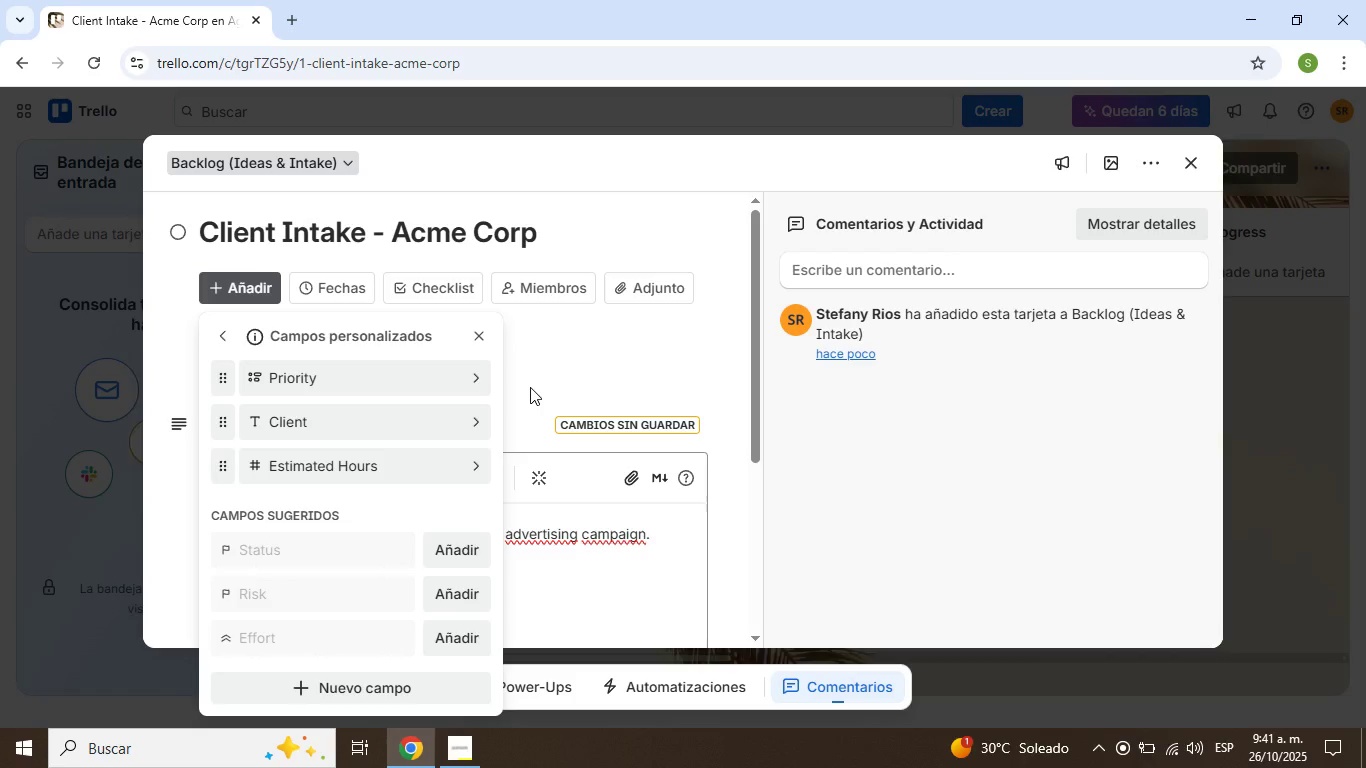 
scroll: coordinate [447, 501], scroll_direction: down, amount: 7.0
 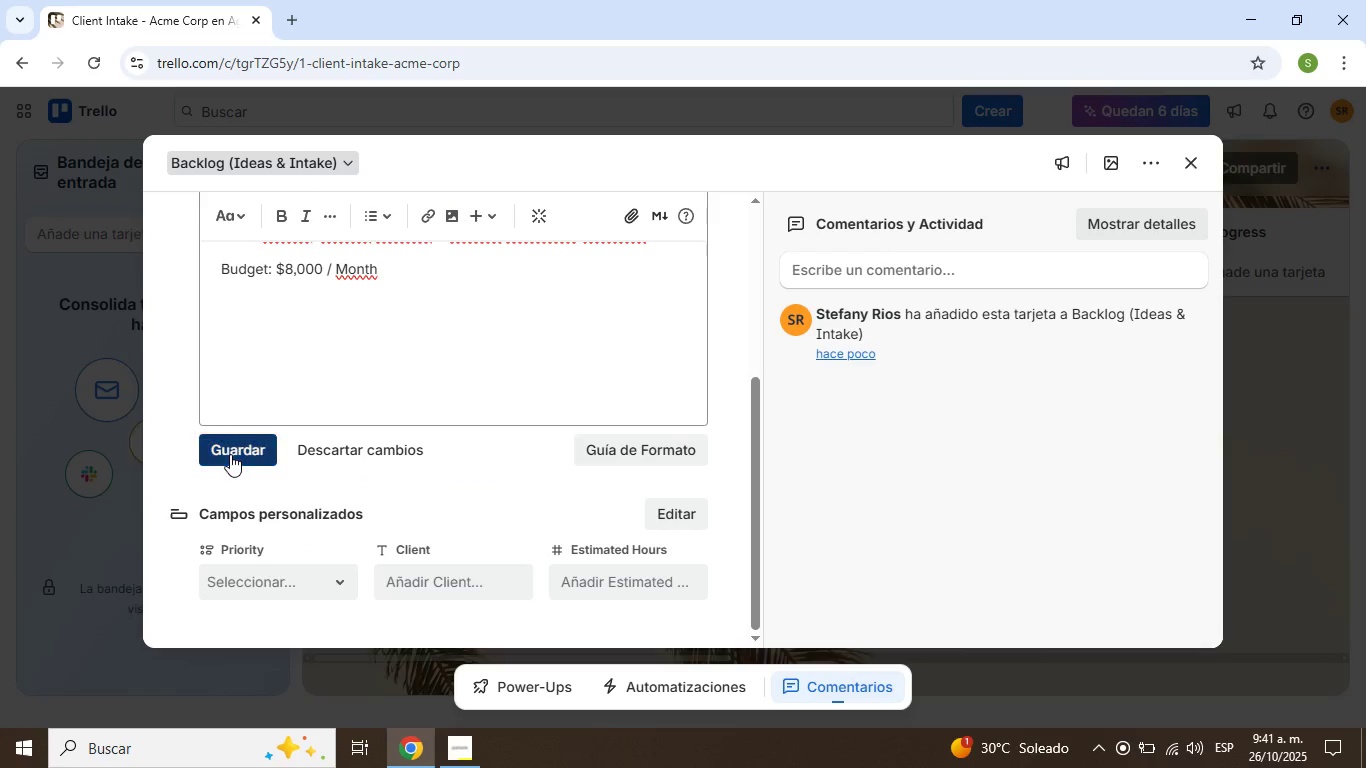 
left_click([230, 454])
 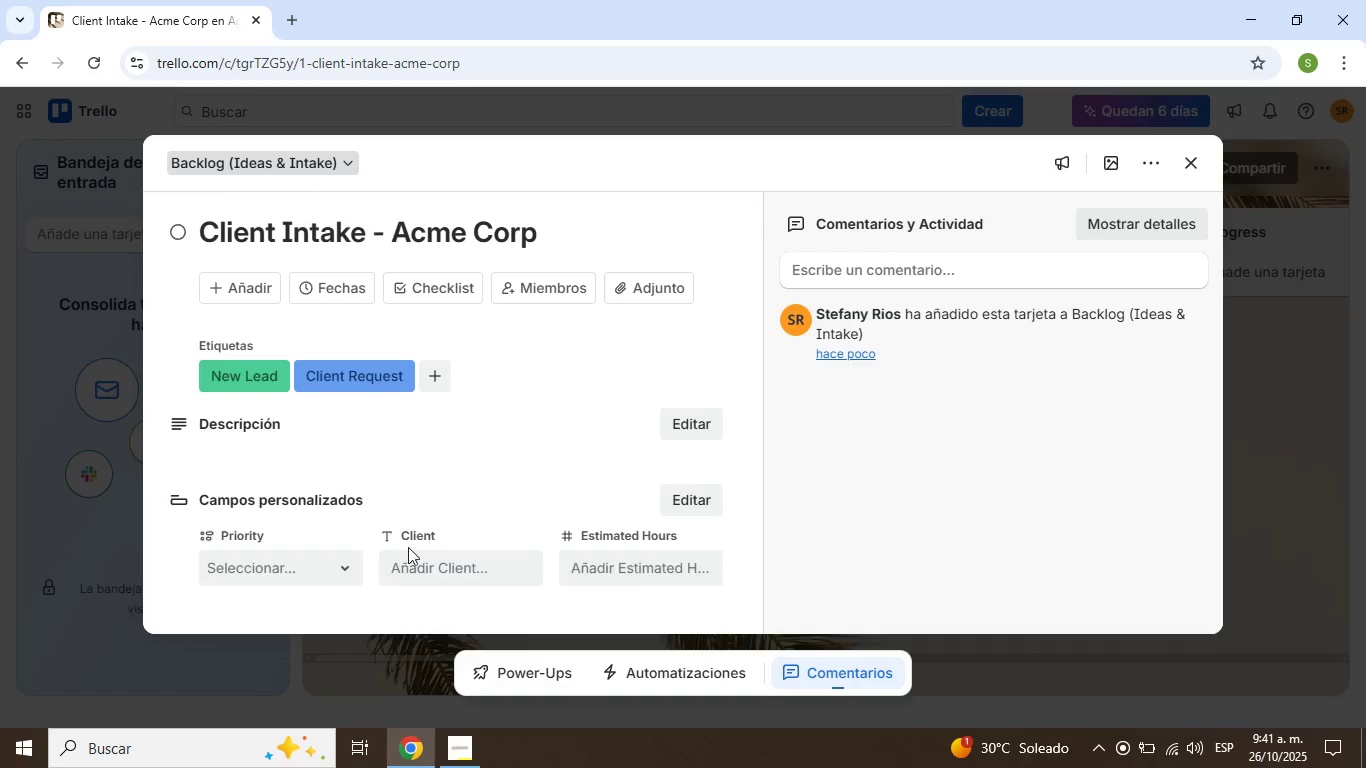 
scroll: coordinate [436, 530], scroll_direction: down, amount: 2.0
 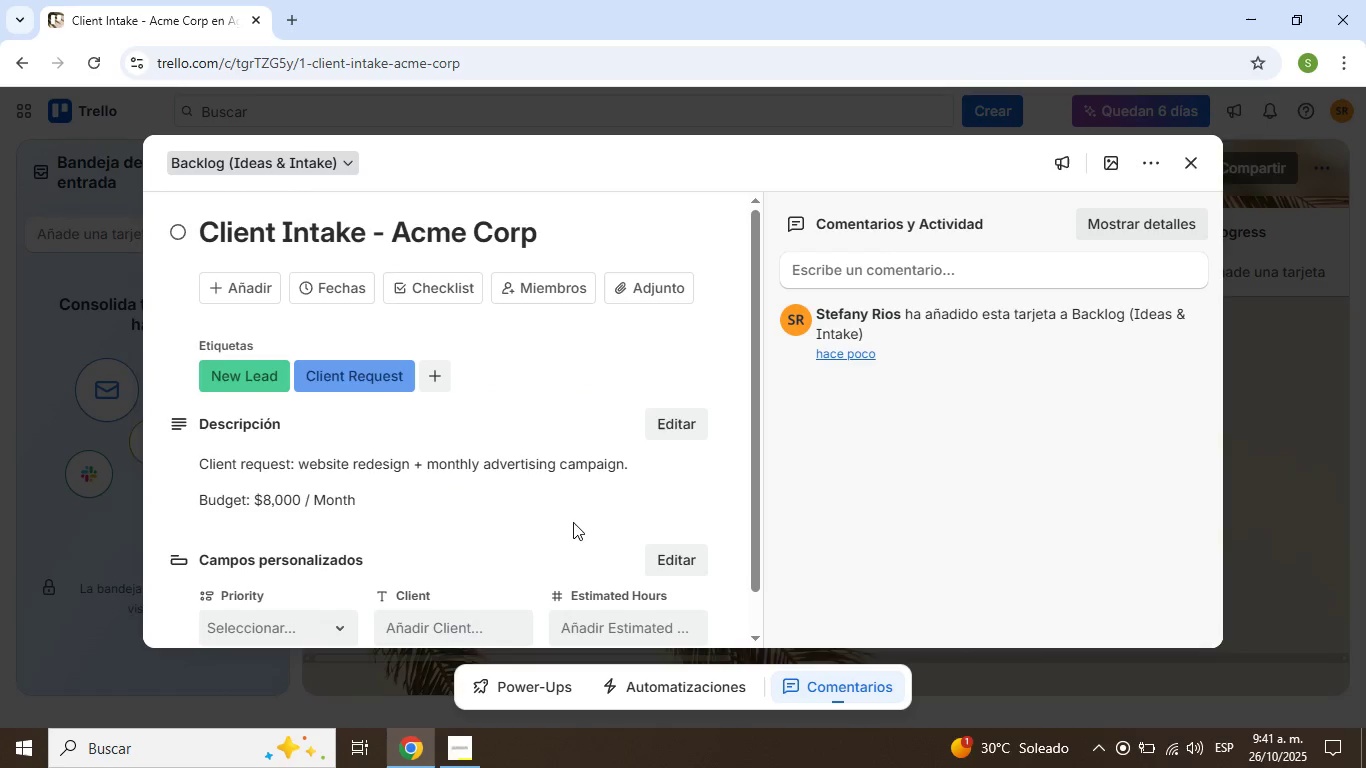 
scroll: coordinate [586, 552], scroll_direction: up, amount: 2.0
 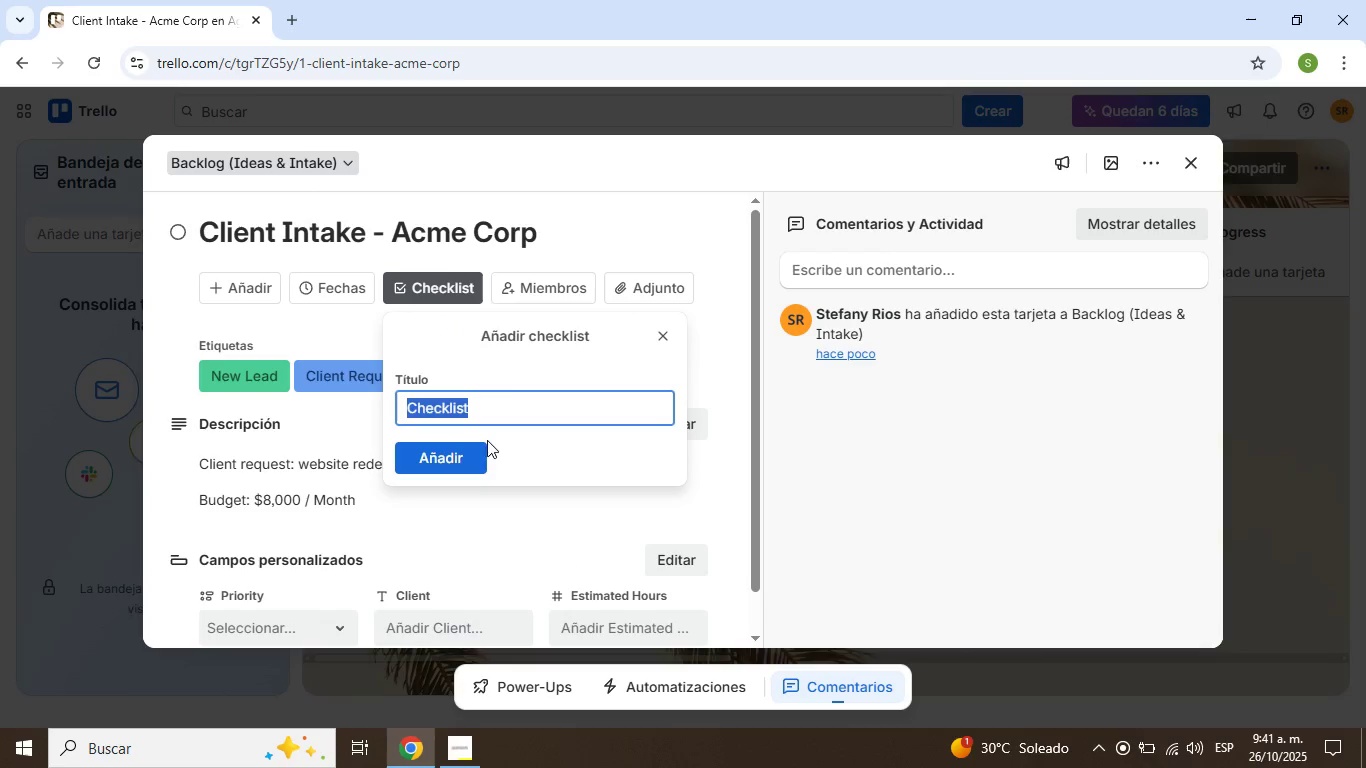 
left_click([459, 453])
 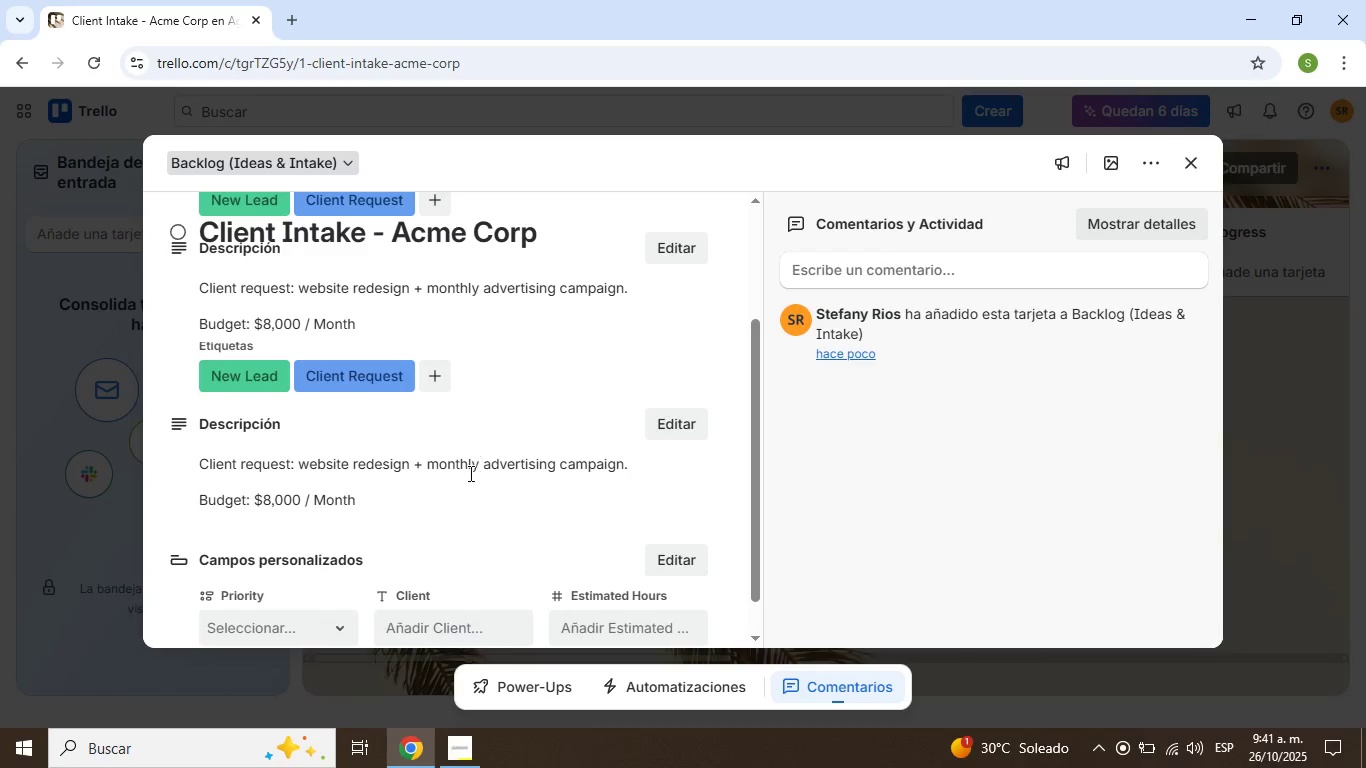 
scroll: coordinate [476, 463], scroll_direction: down, amount: 3.0
 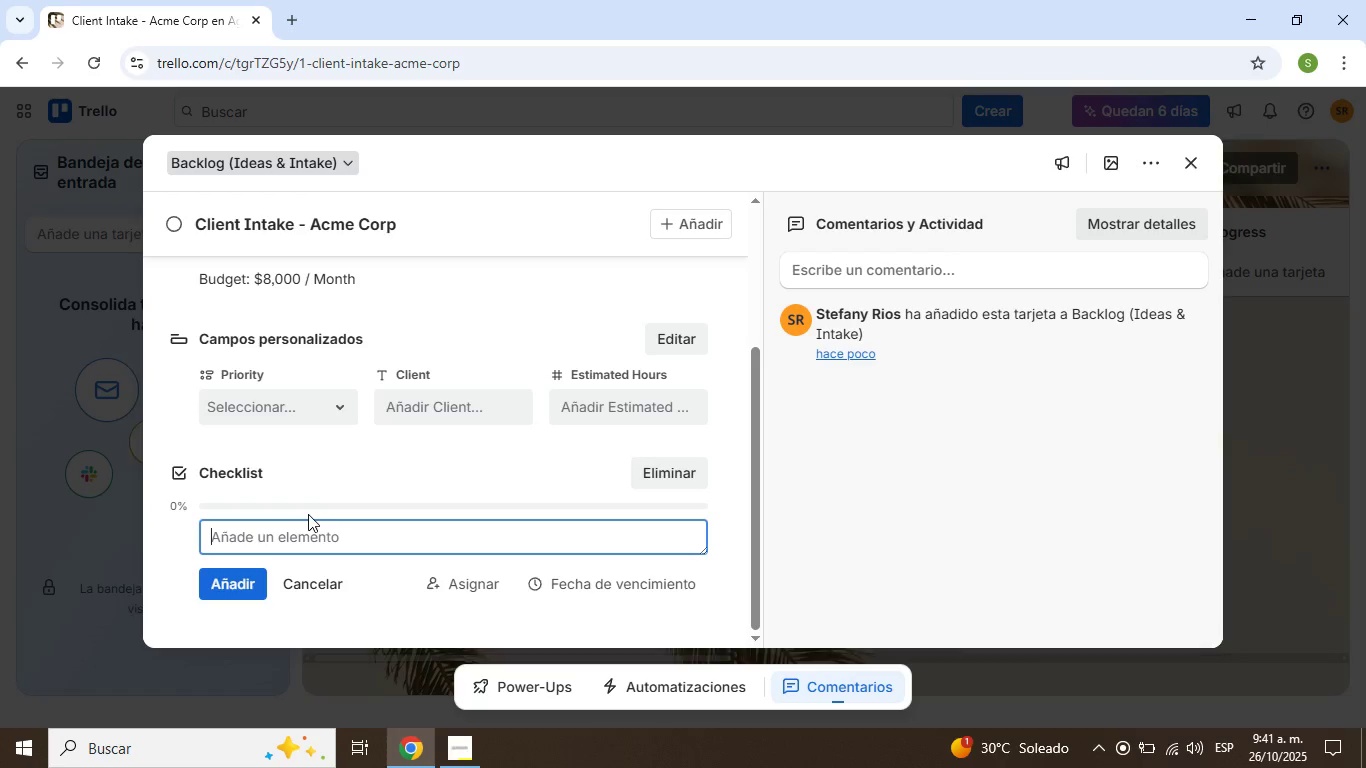 
type(Receive clin)
key(Backspace)
type(ent inquiry)
 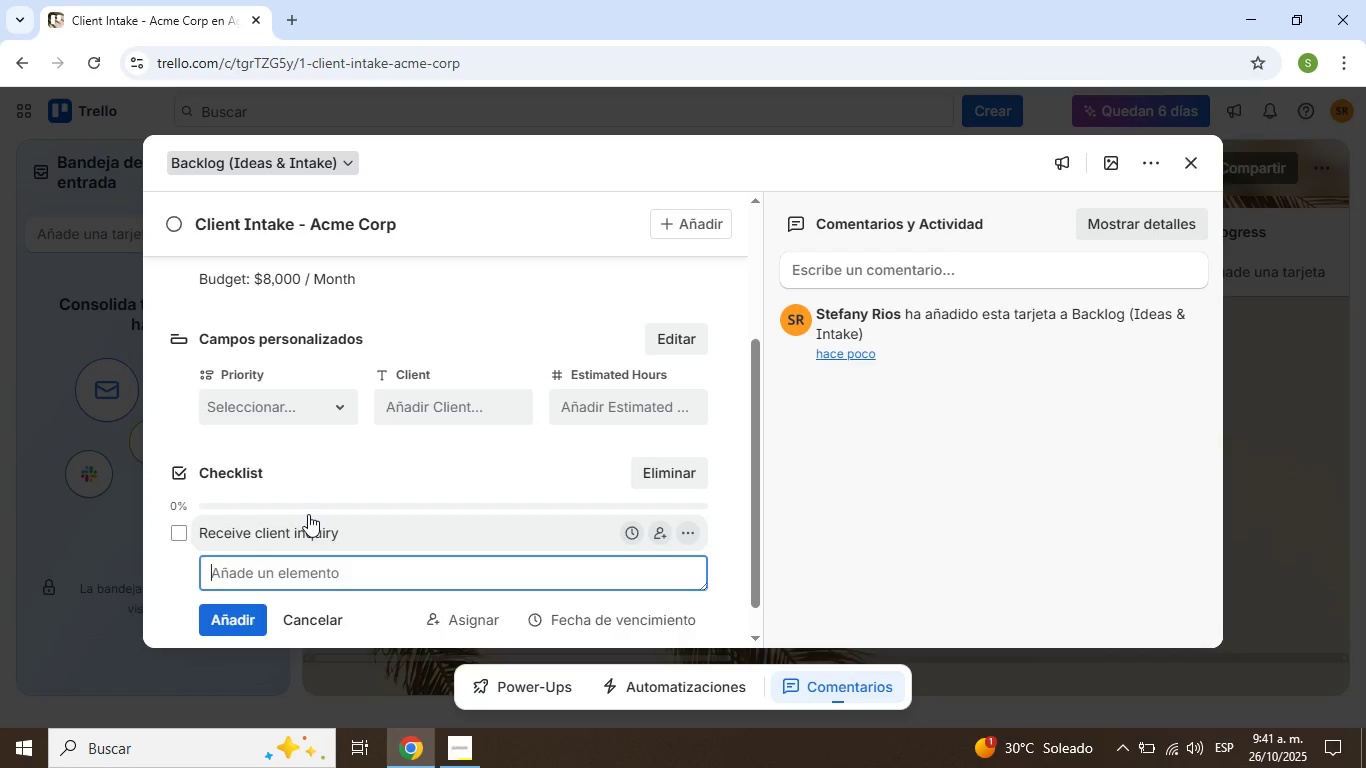 
key(Enter)
 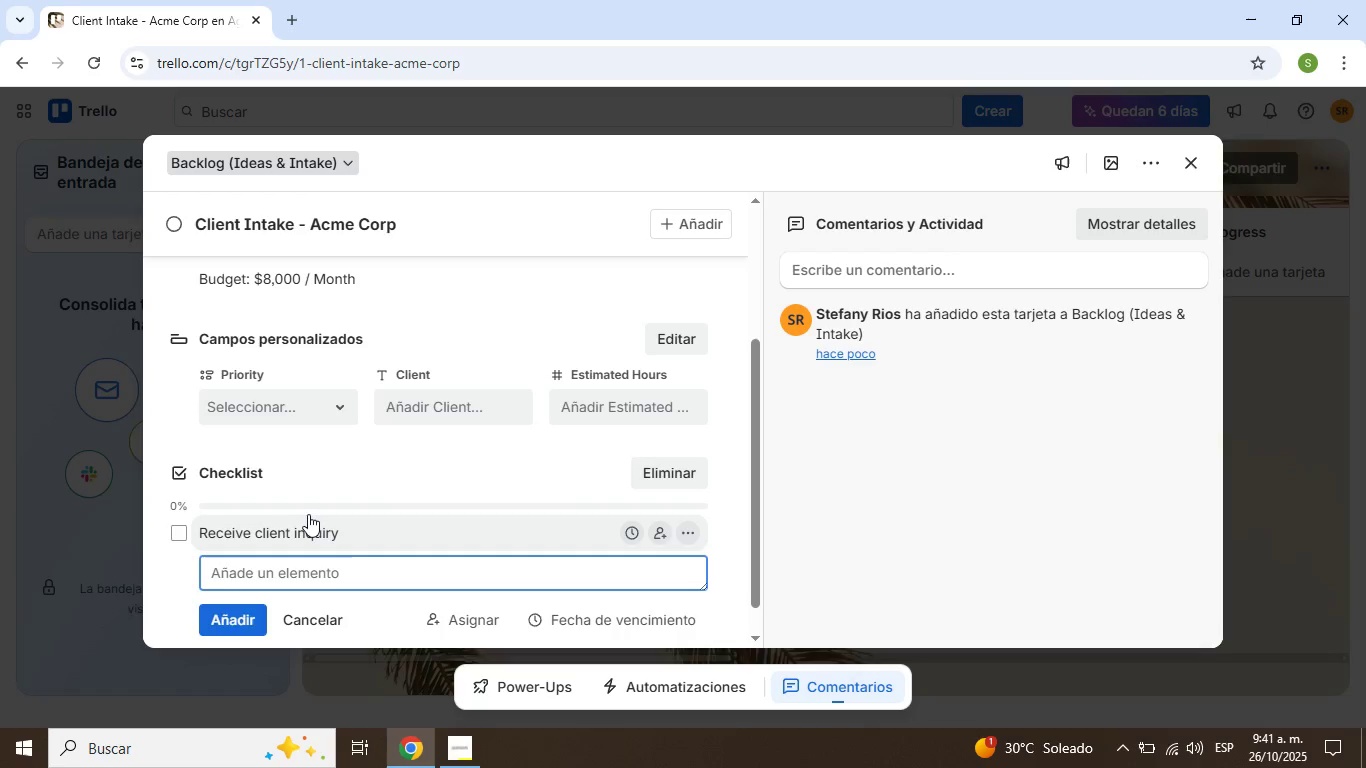 
type(Schedule intro call)
 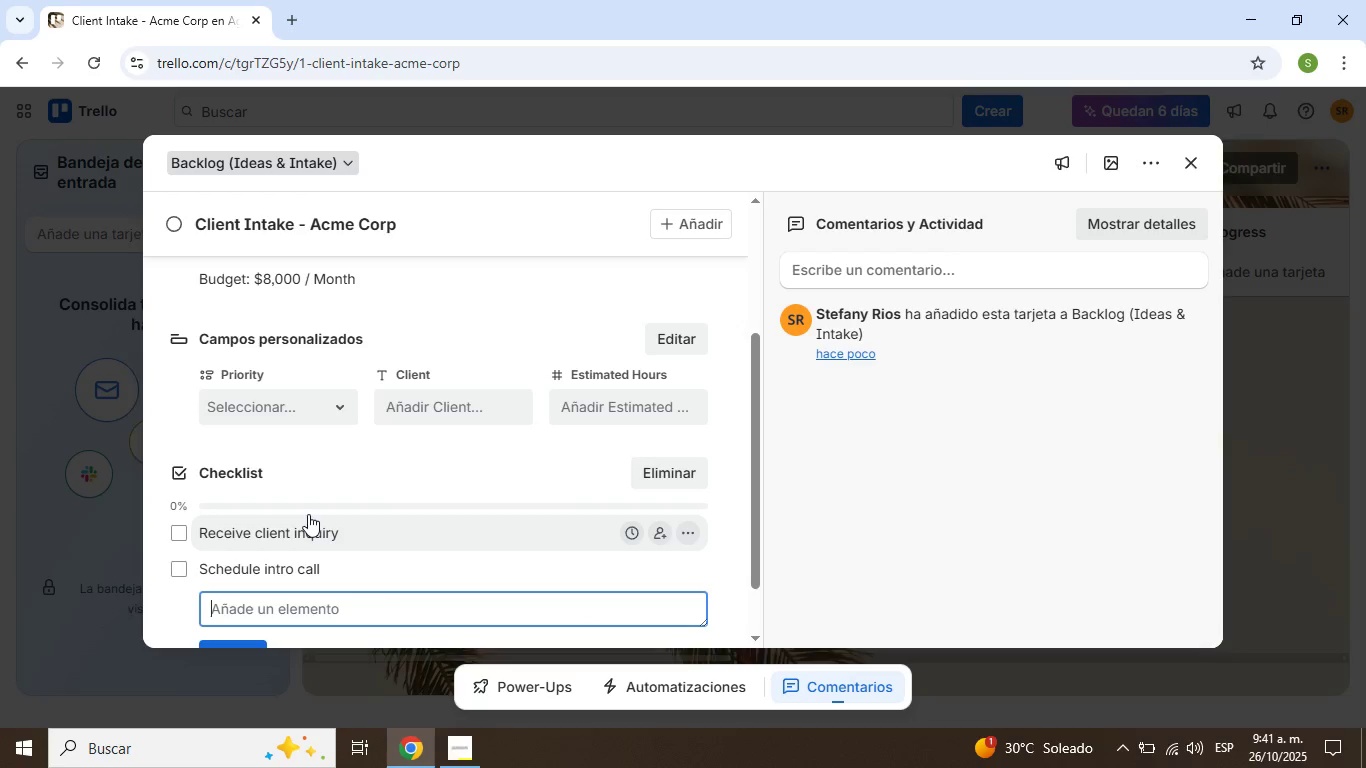 
key(Enter)
 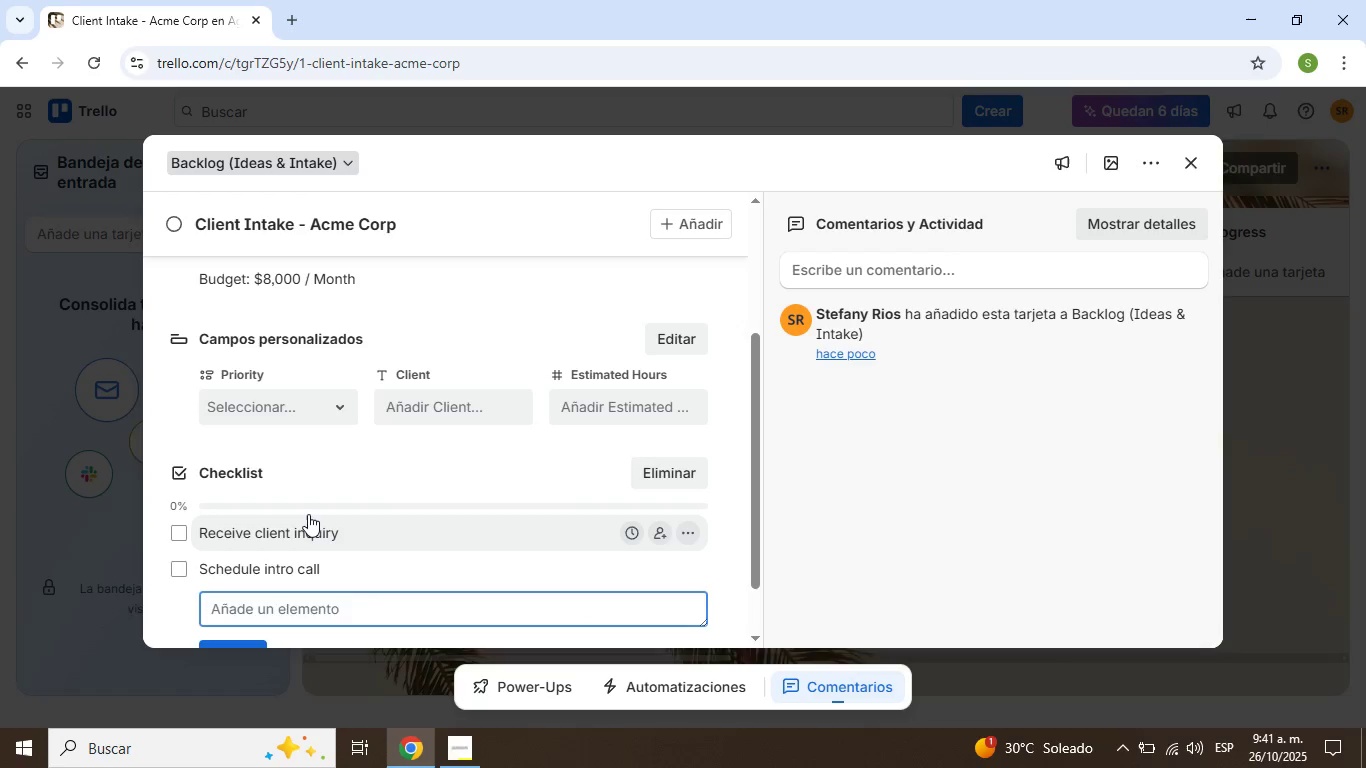 
type(Send intake form)
 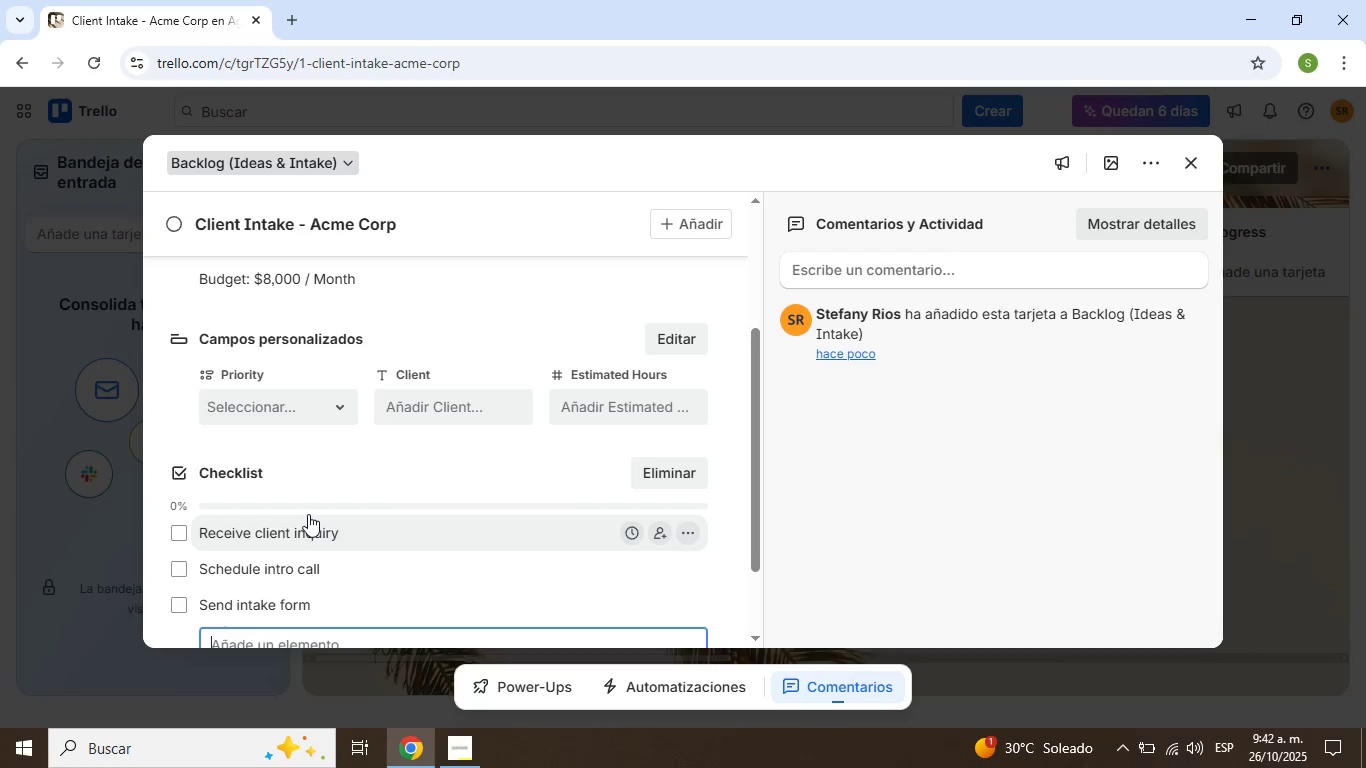 
key(Enter)
 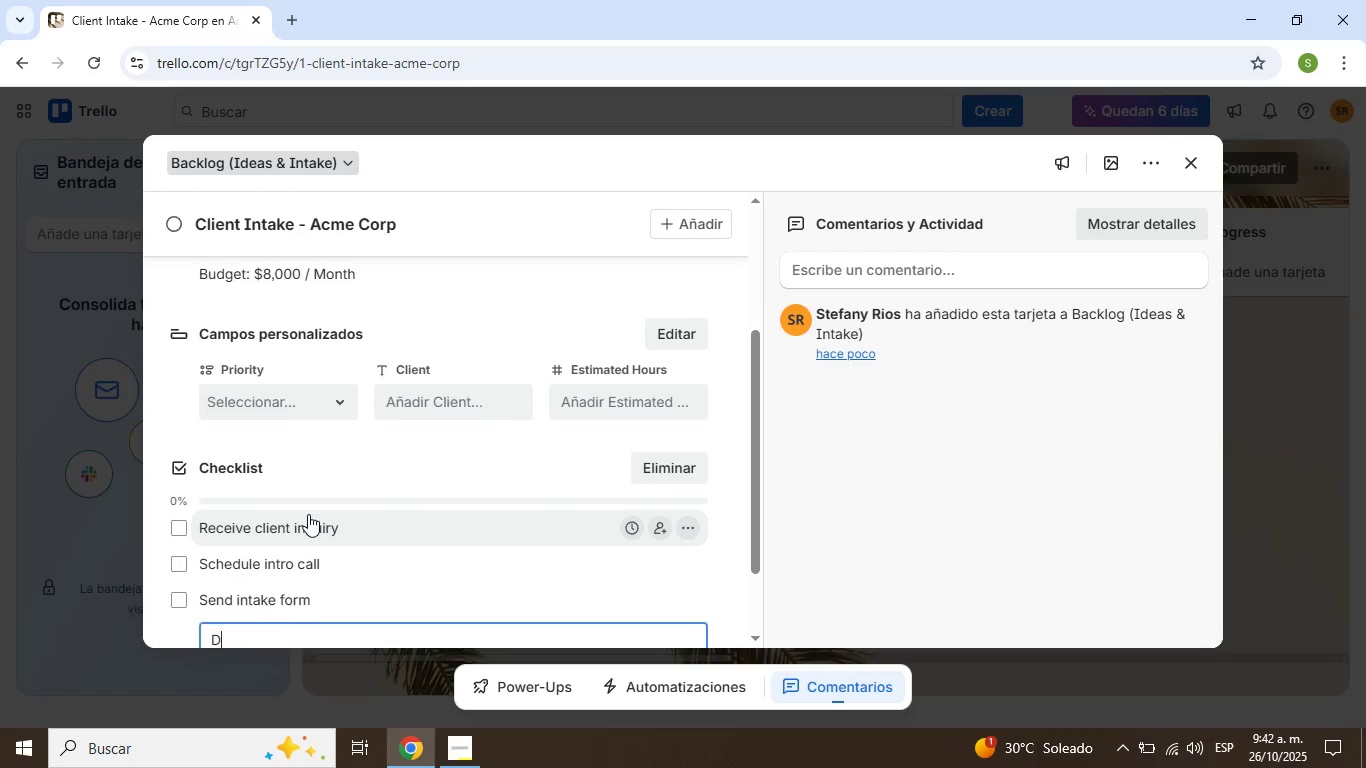 
type(Define general goals and KPIs)
 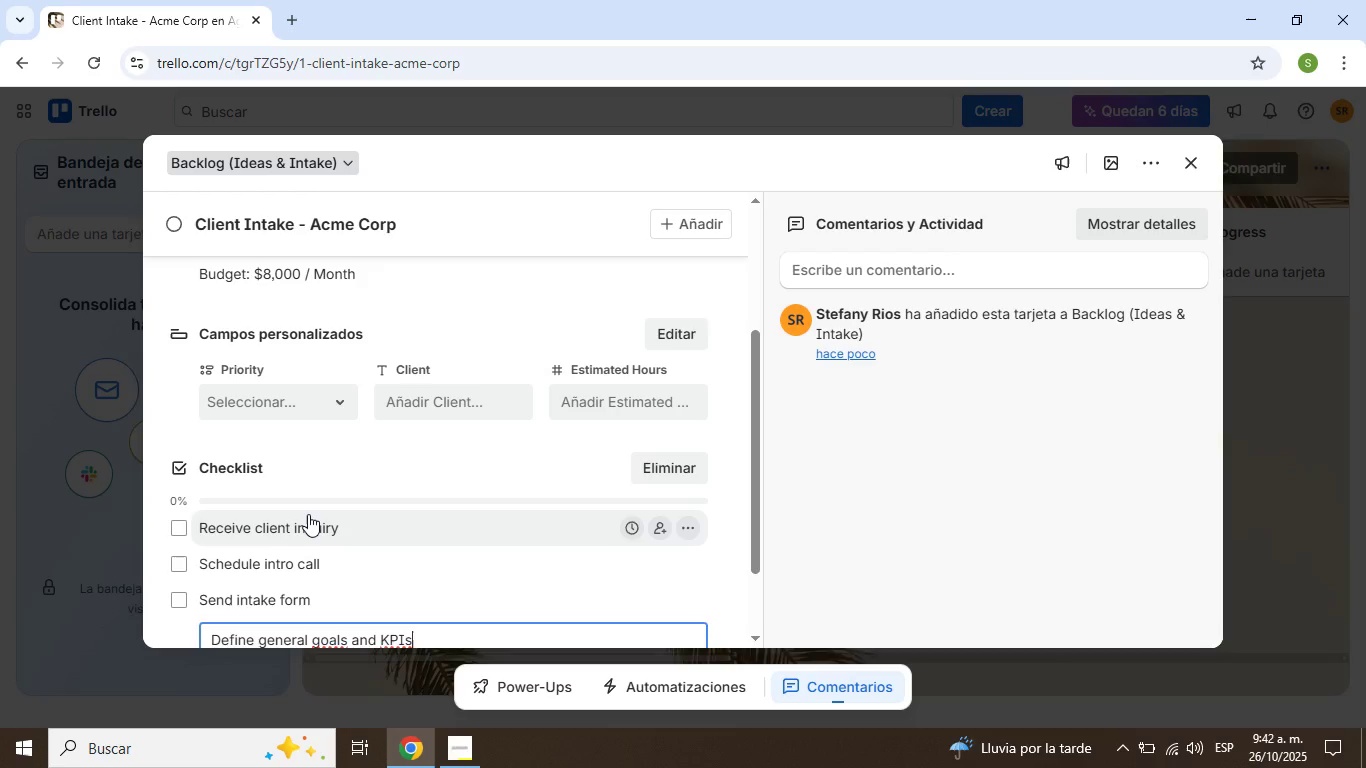 
key(Enter)
 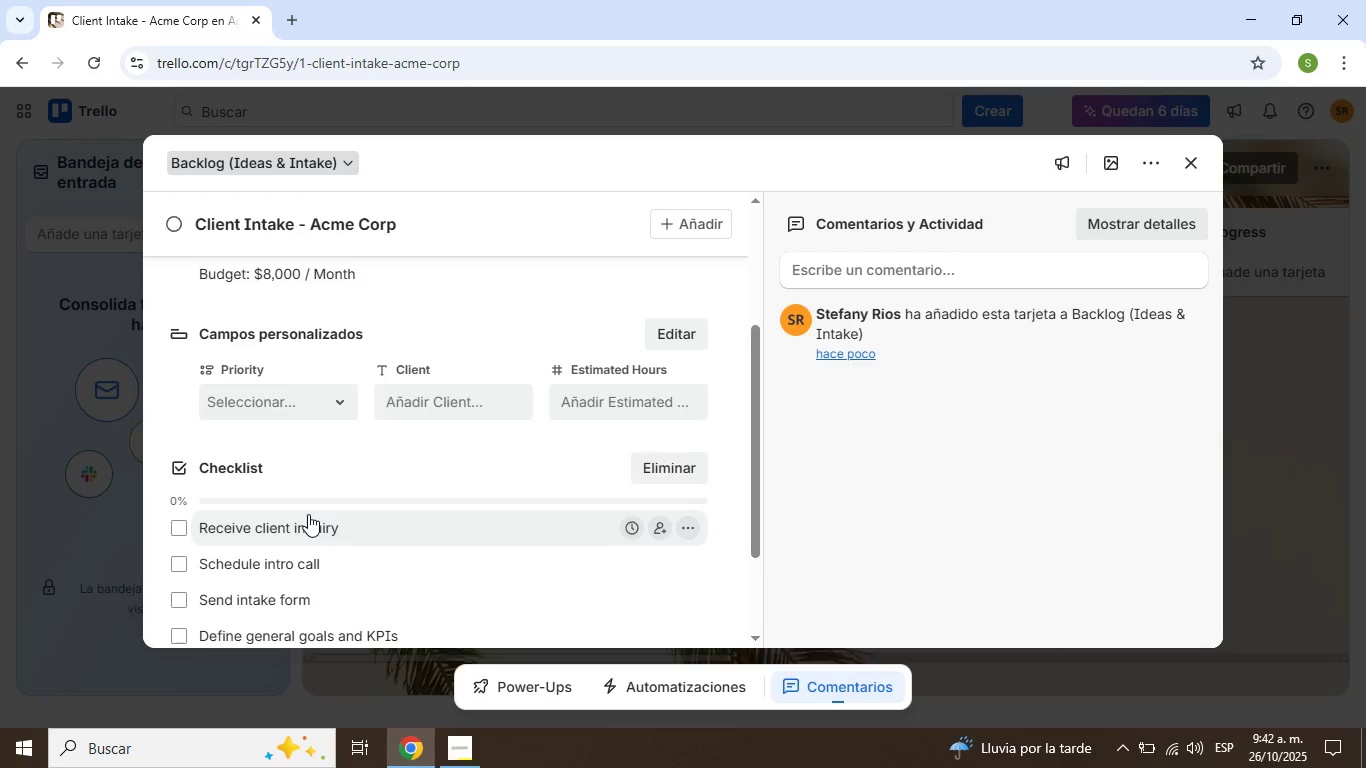 
type(Confirm project budget)
 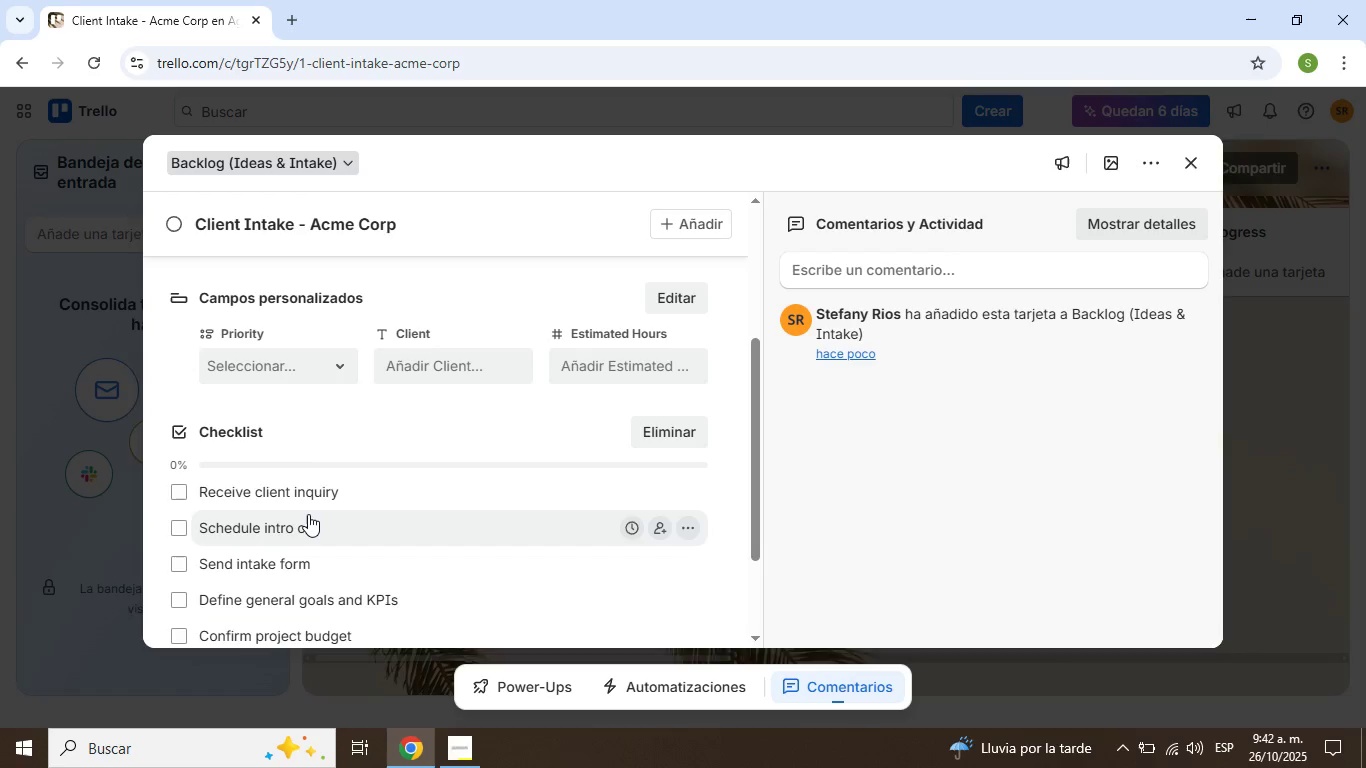 
key(Enter)
 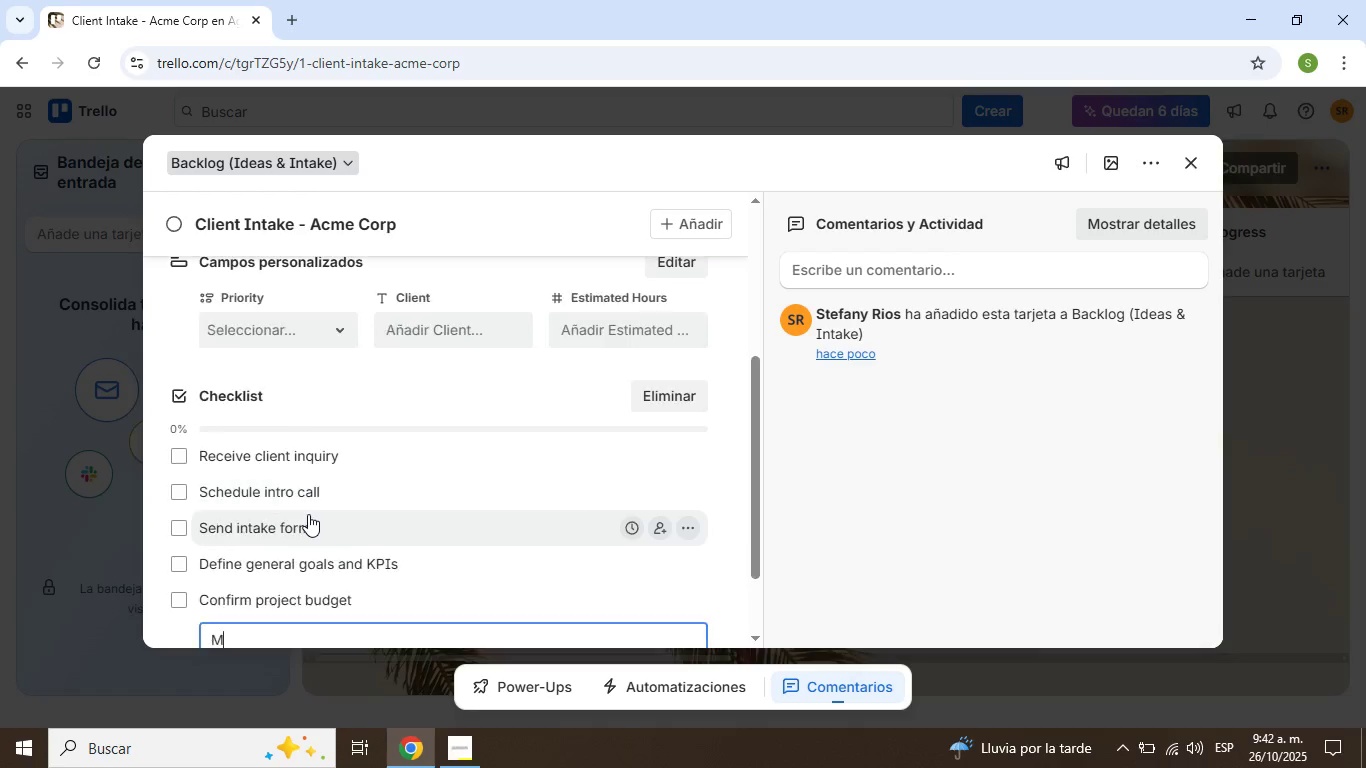 
type(Move to 2)
key(Backspace)
type(@Ready for Planning@)
 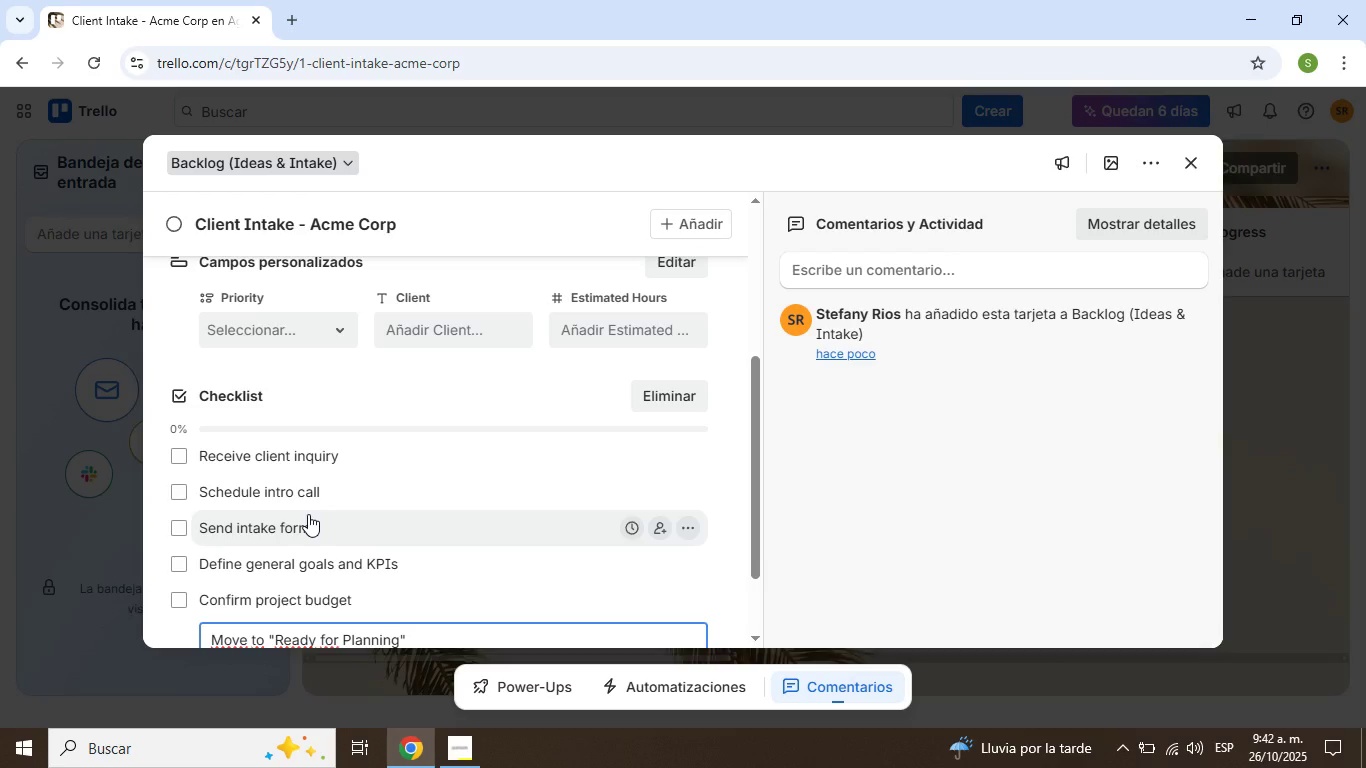 
scroll: coordinate [525, 422], scroll_direction: down, amount: 3.0
 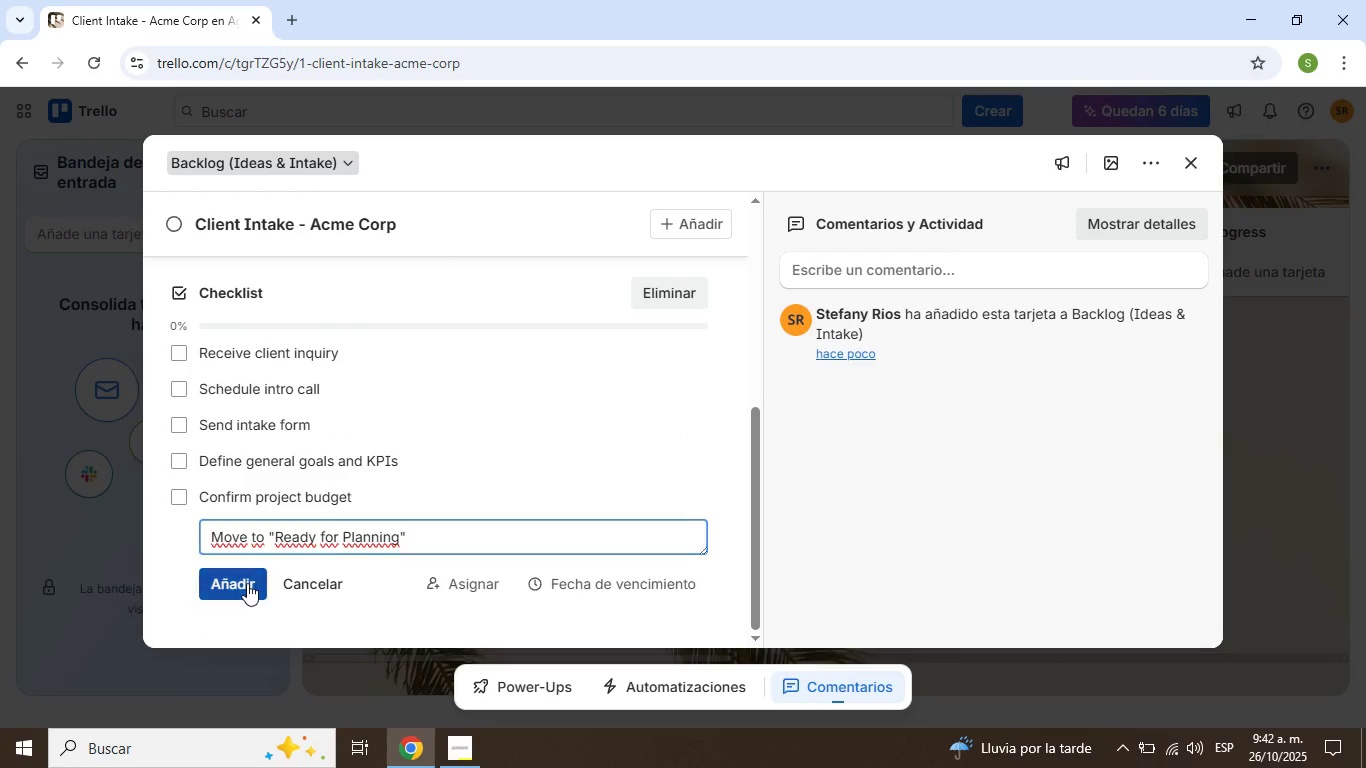 
left_click([247, 583])
 